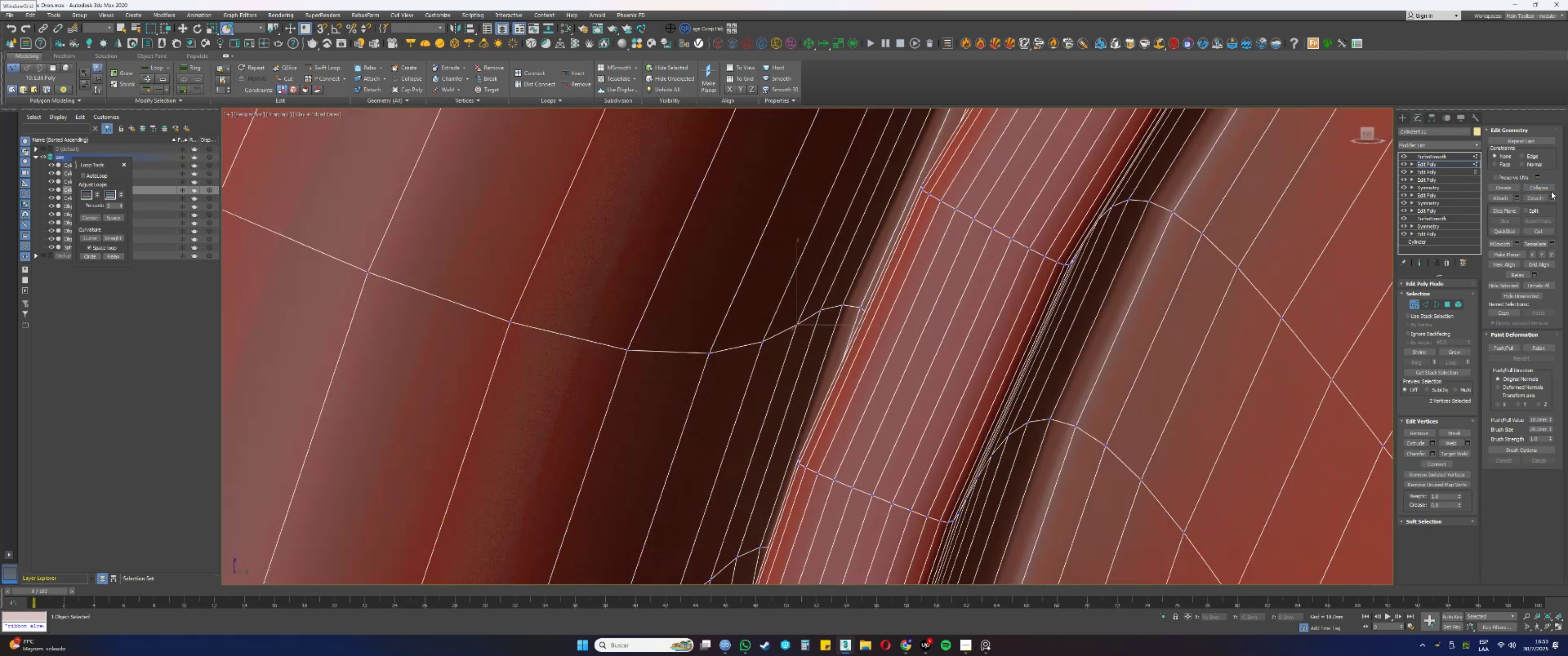 
left_click([1540, 187])
 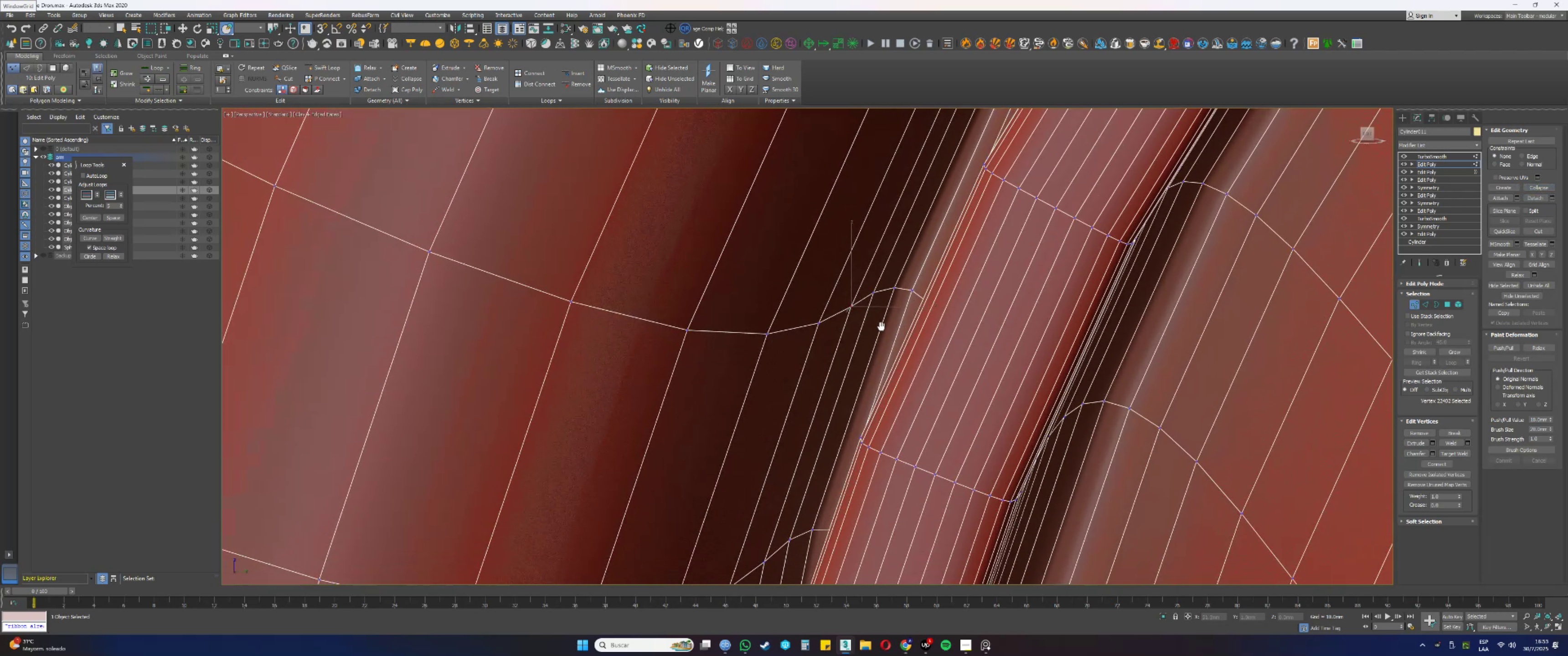 
key(F3)
 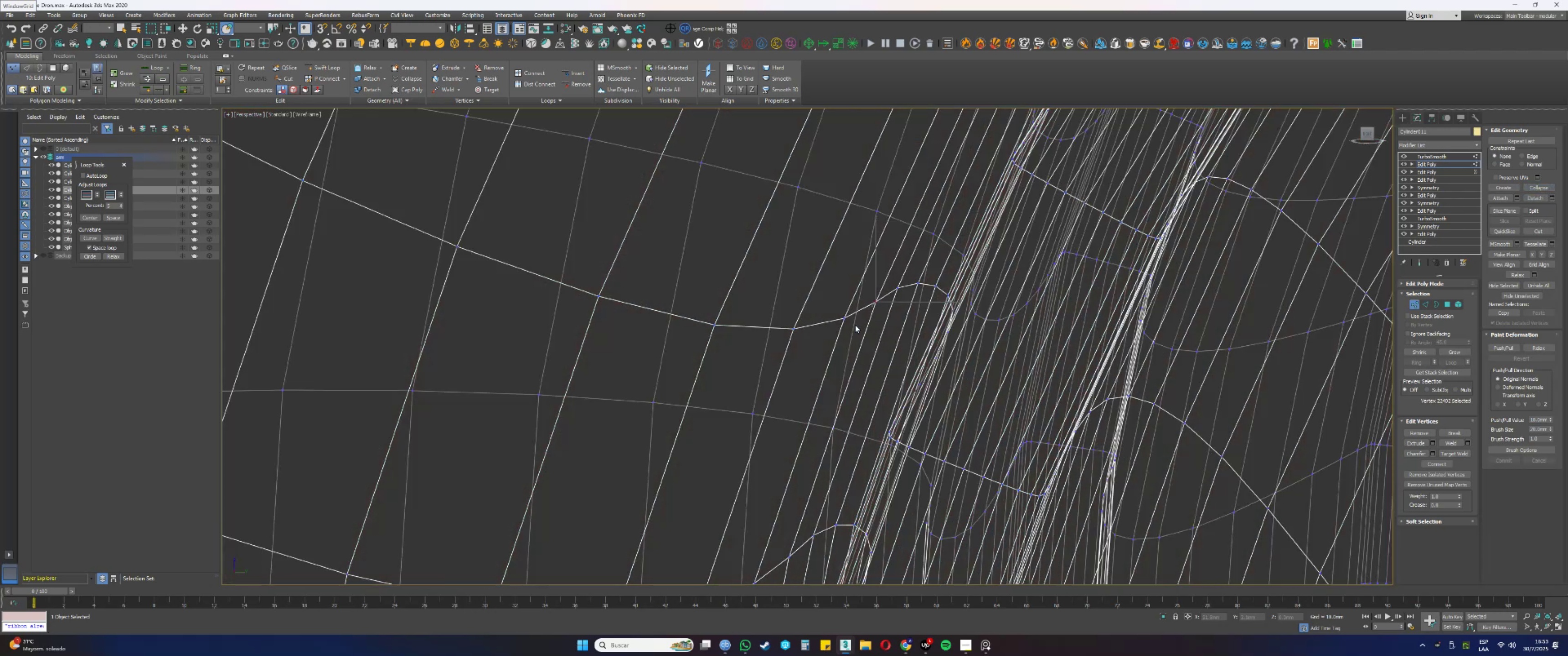 
left_click_drag(start_coordinate=[854, 328], to_coordinate=[833, 308])
 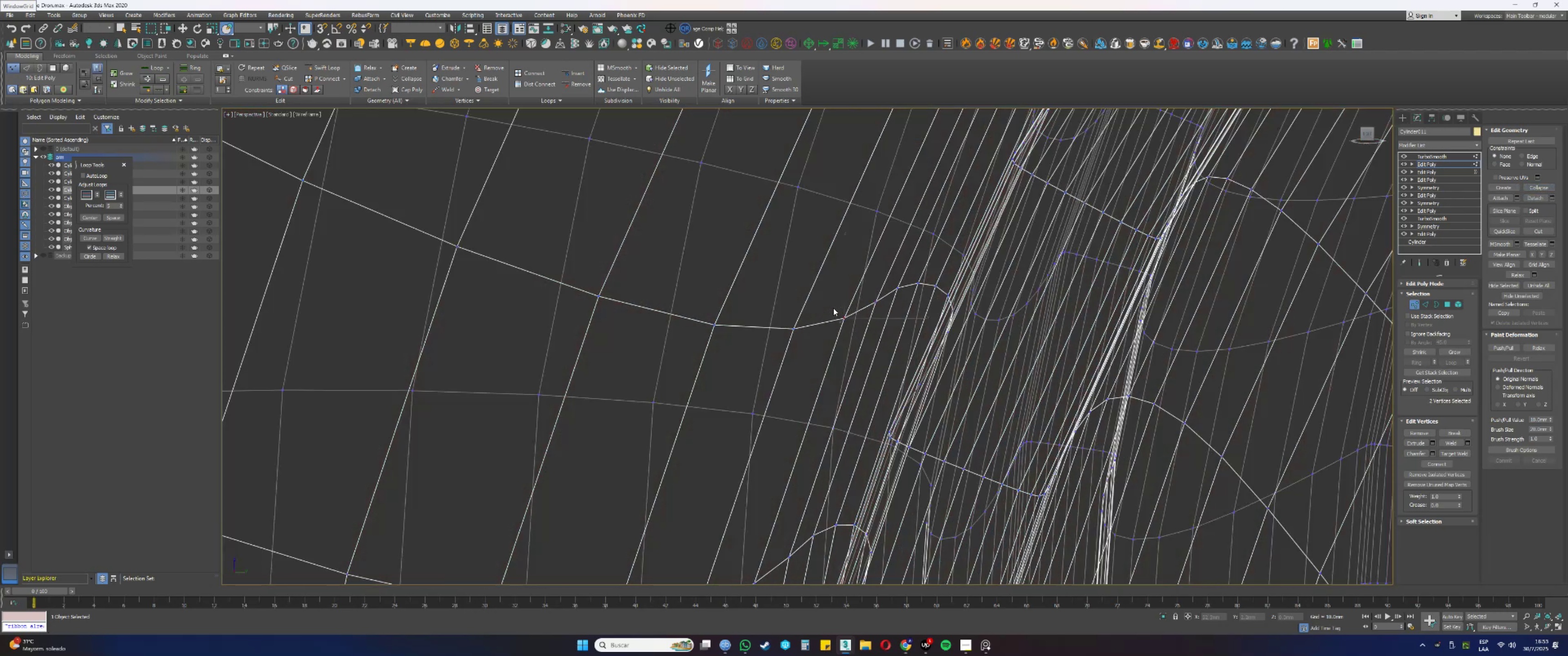 
key(F3)
 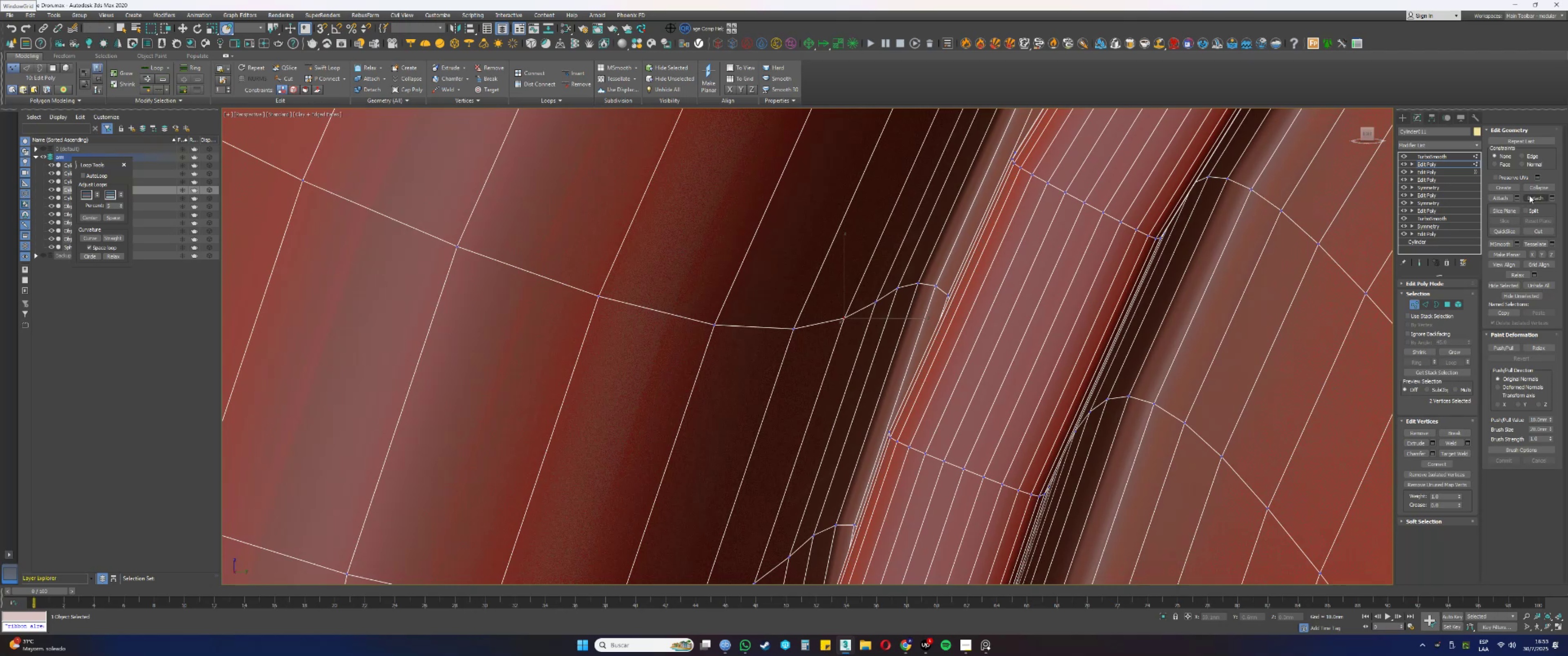 
left_click([1539, 186])
 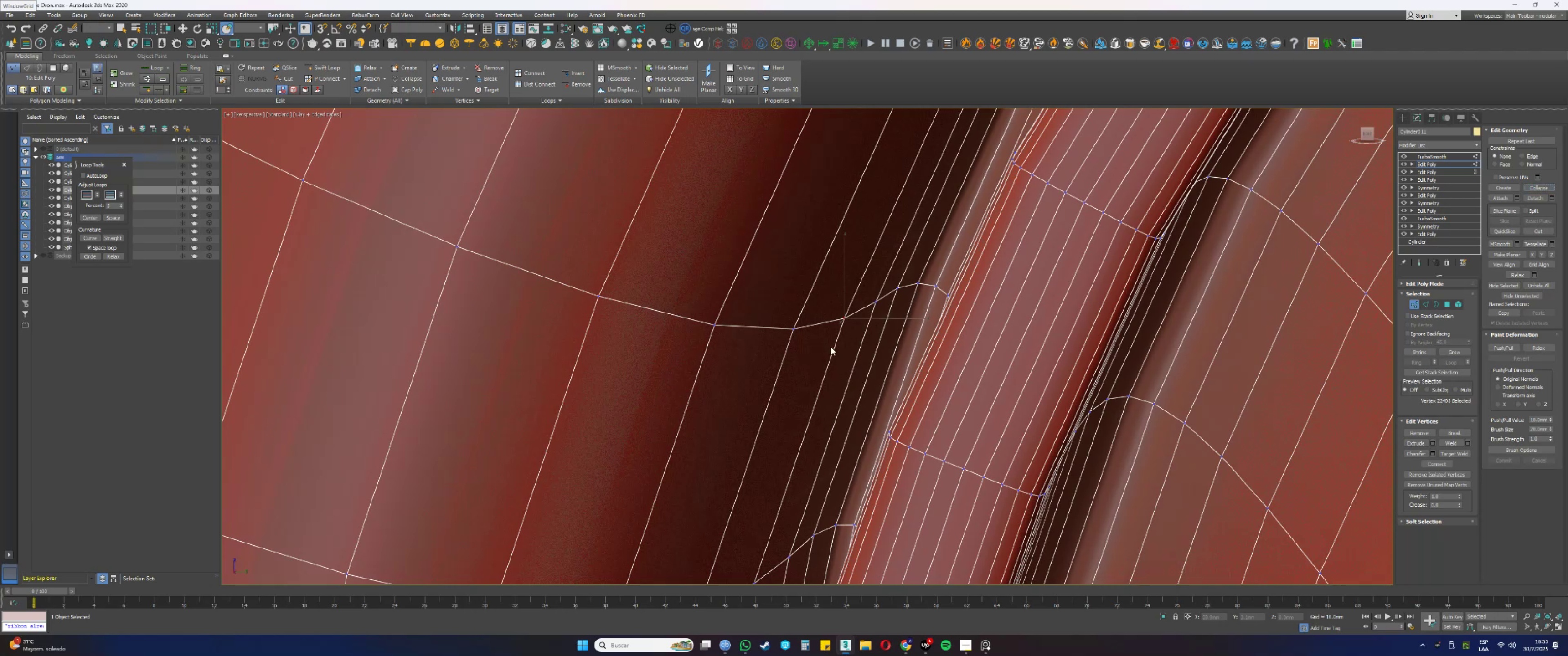 
left_click_drag(start_coordinate=[819, 333], to_coordinate=[788, 314])
 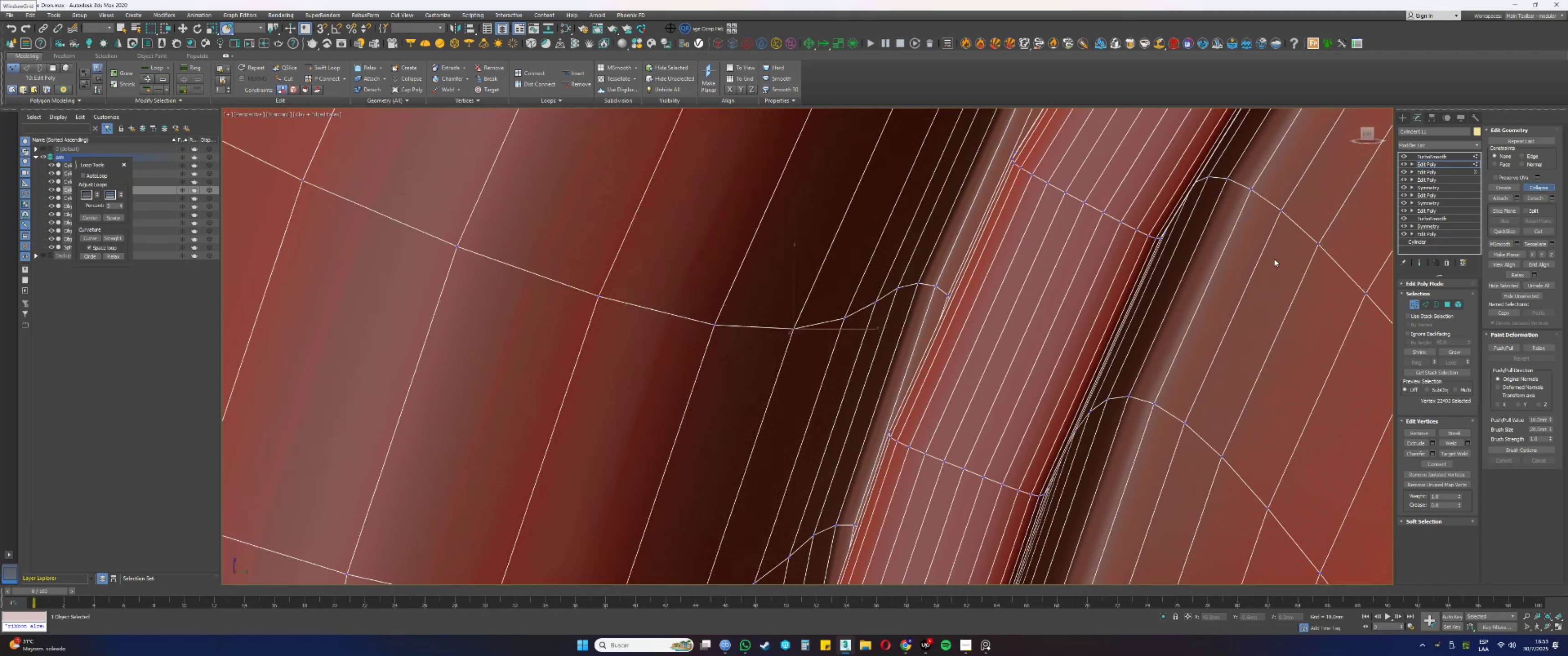 
left_click_drag(start_coordinate=[724, 340], to_coordinate=[701, 319])
 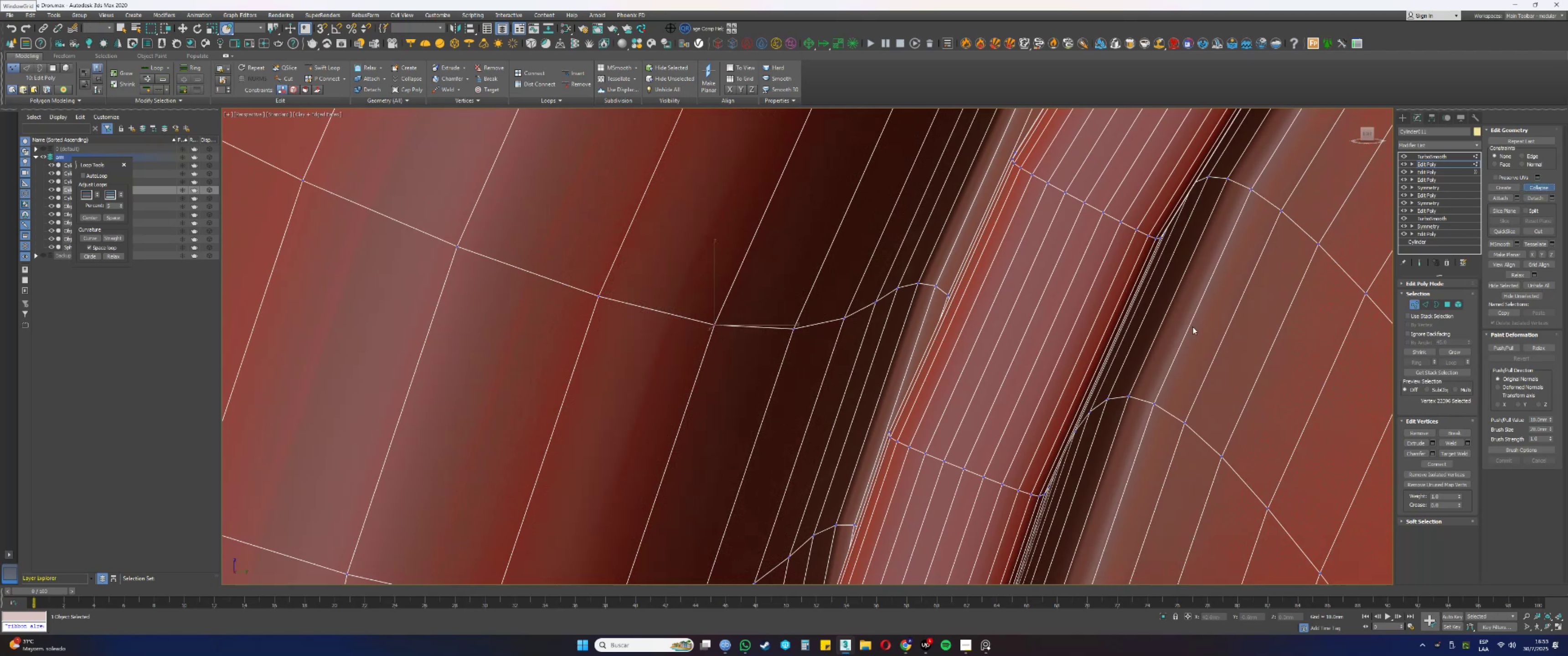 
hold_key(key=AltLeft, duration=0.63)
 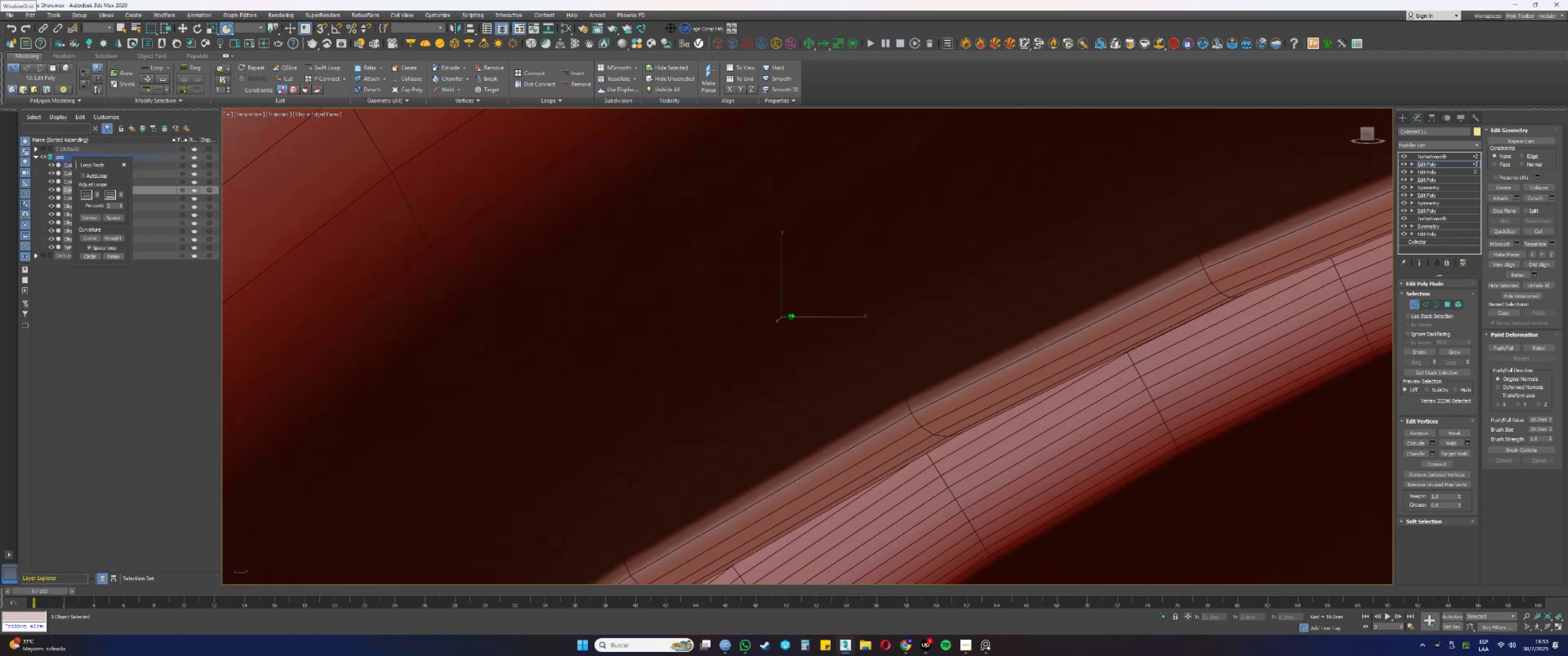 
hold_key(key=ControlLeft, duration=0.61)
 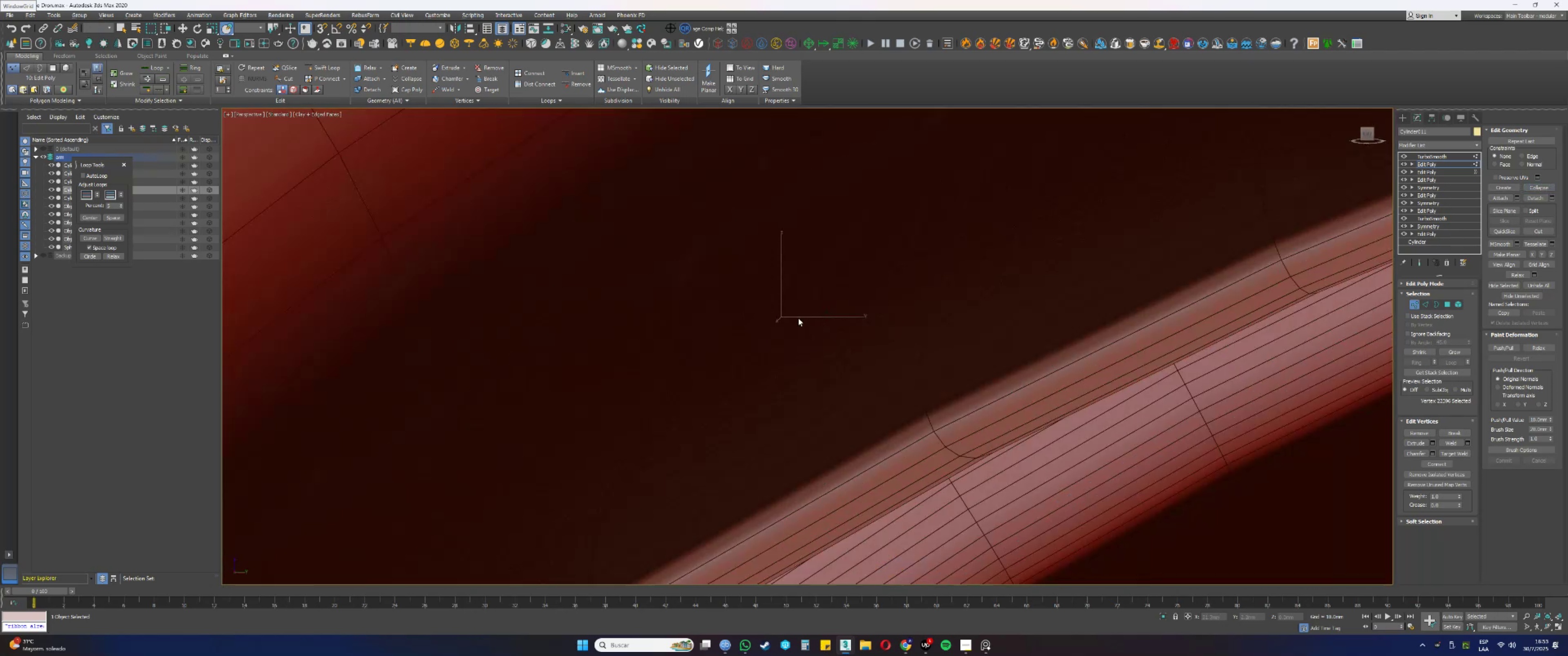 
hold_key(key=AltLeft, duration=3.17)
 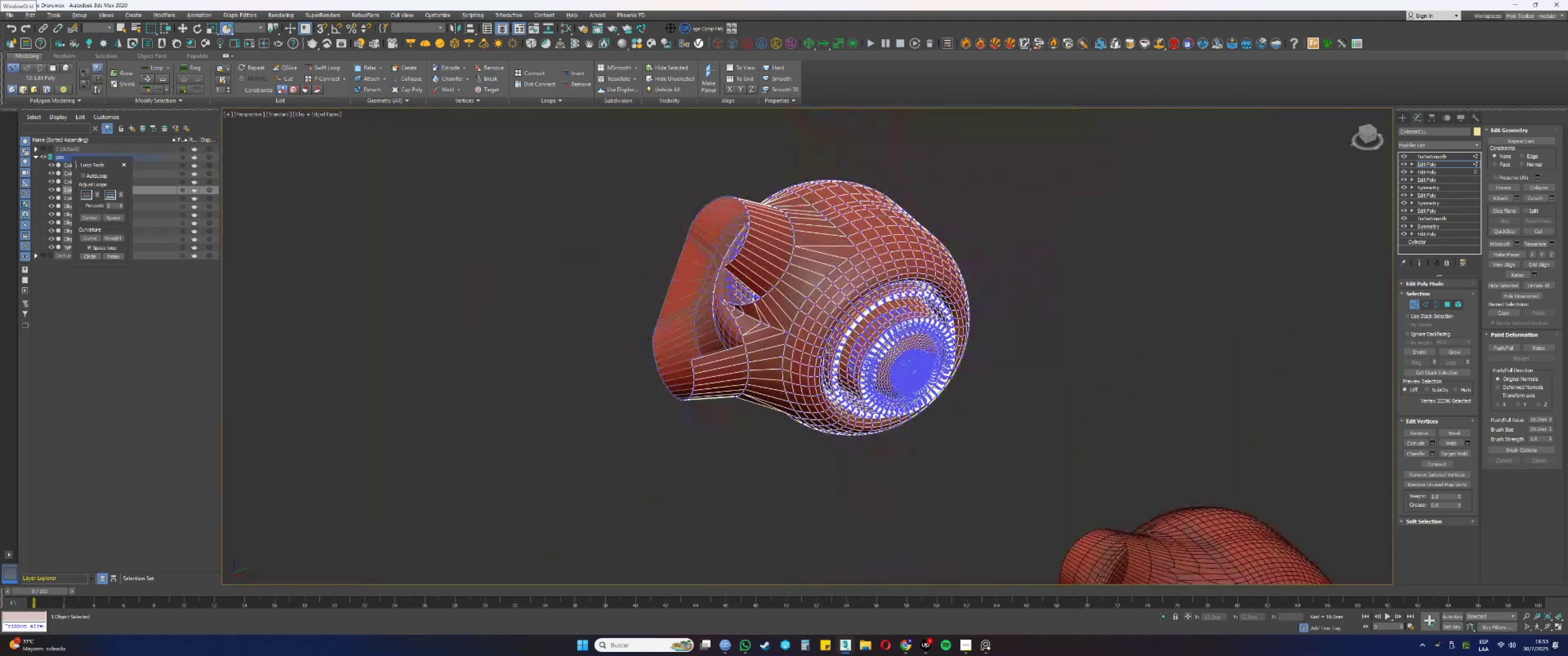 
hold_key(key=ControlLeft, duration=0.34)
 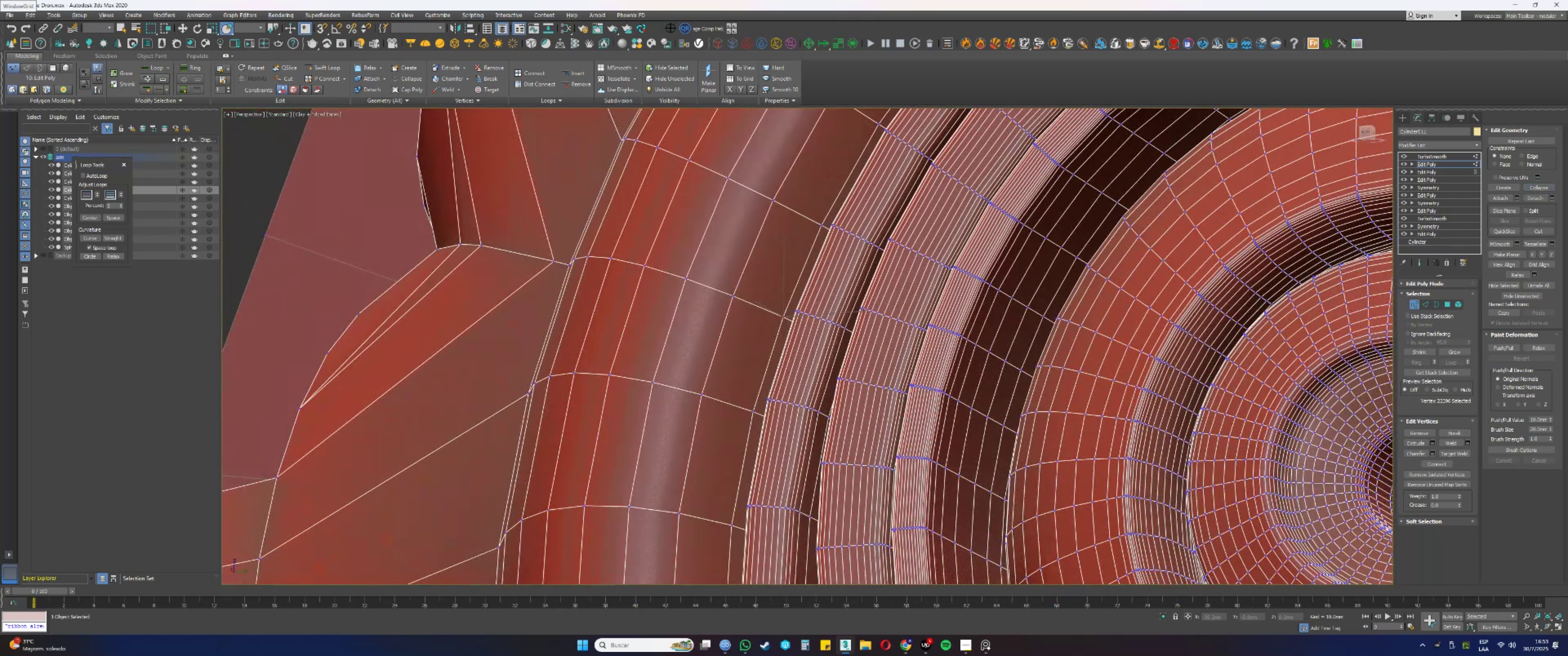 
scroll: coordinate [831, 349], scroll_direction: down, amount: 6.0
 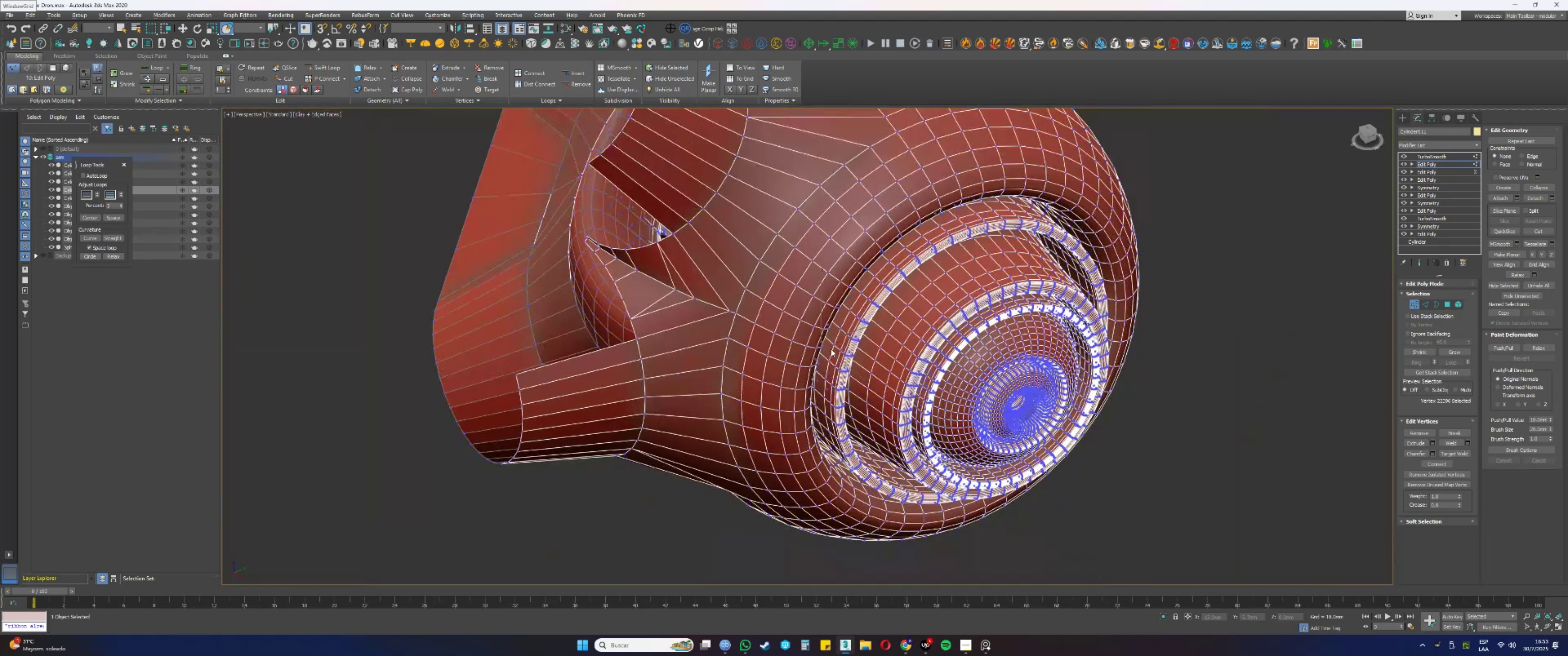 
hold_key(key=AltLeft, duration=0.53)
scroll: coordinate [864, 392], scroll_direction: up, amount: 5.0
 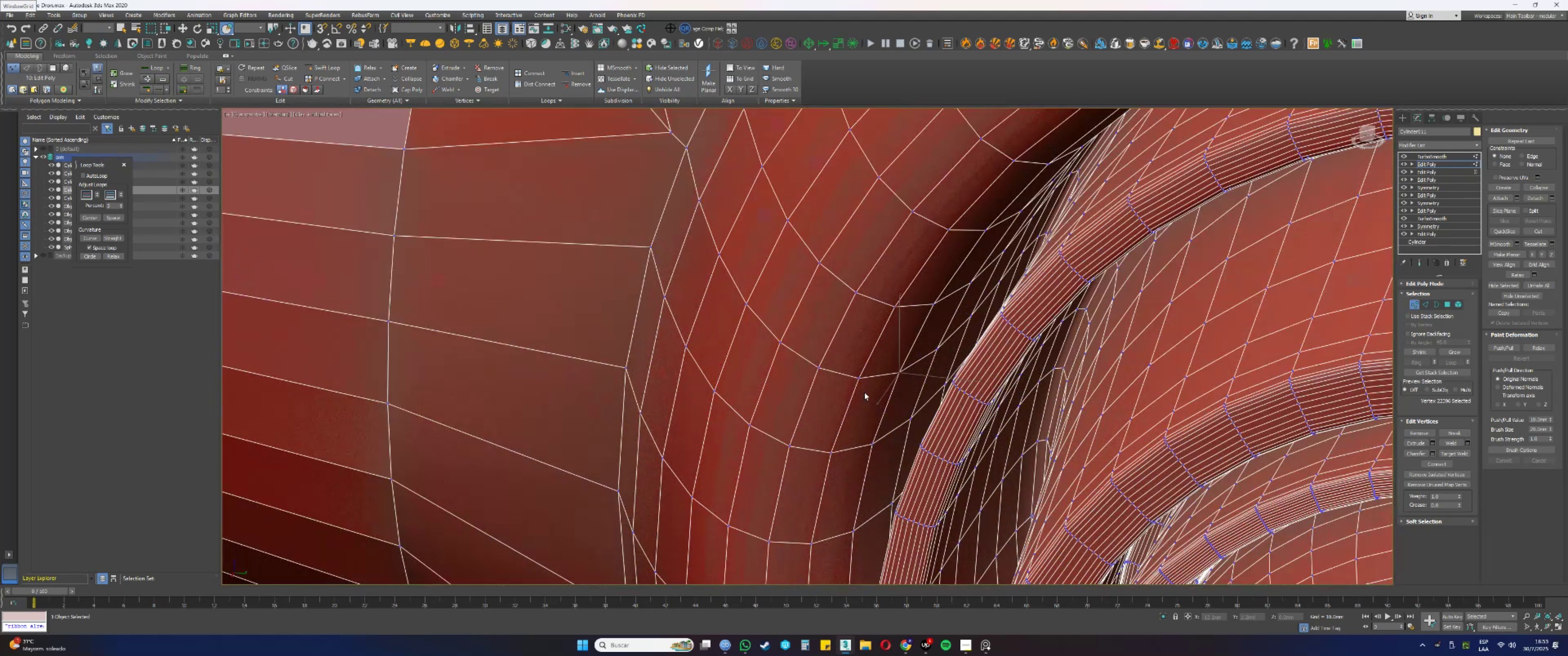 
key(F3)
 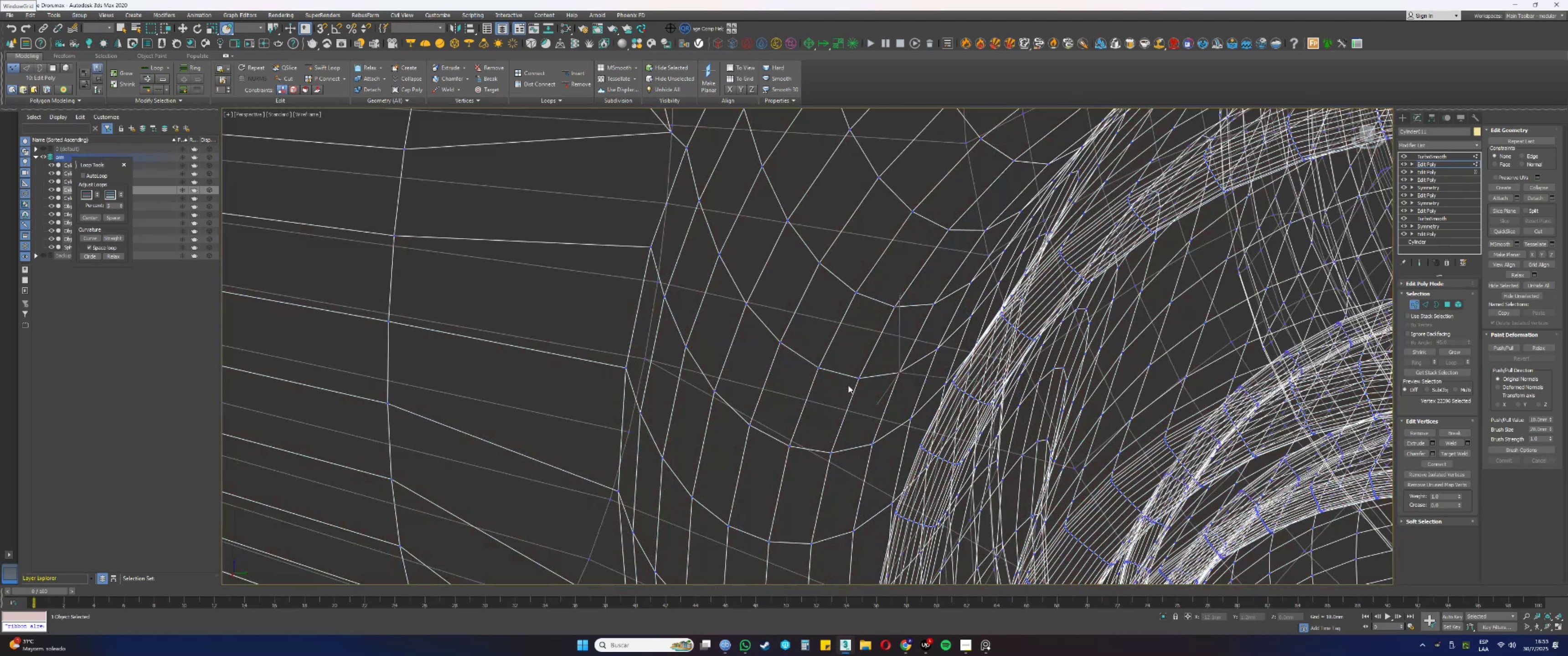 
key(F3)
 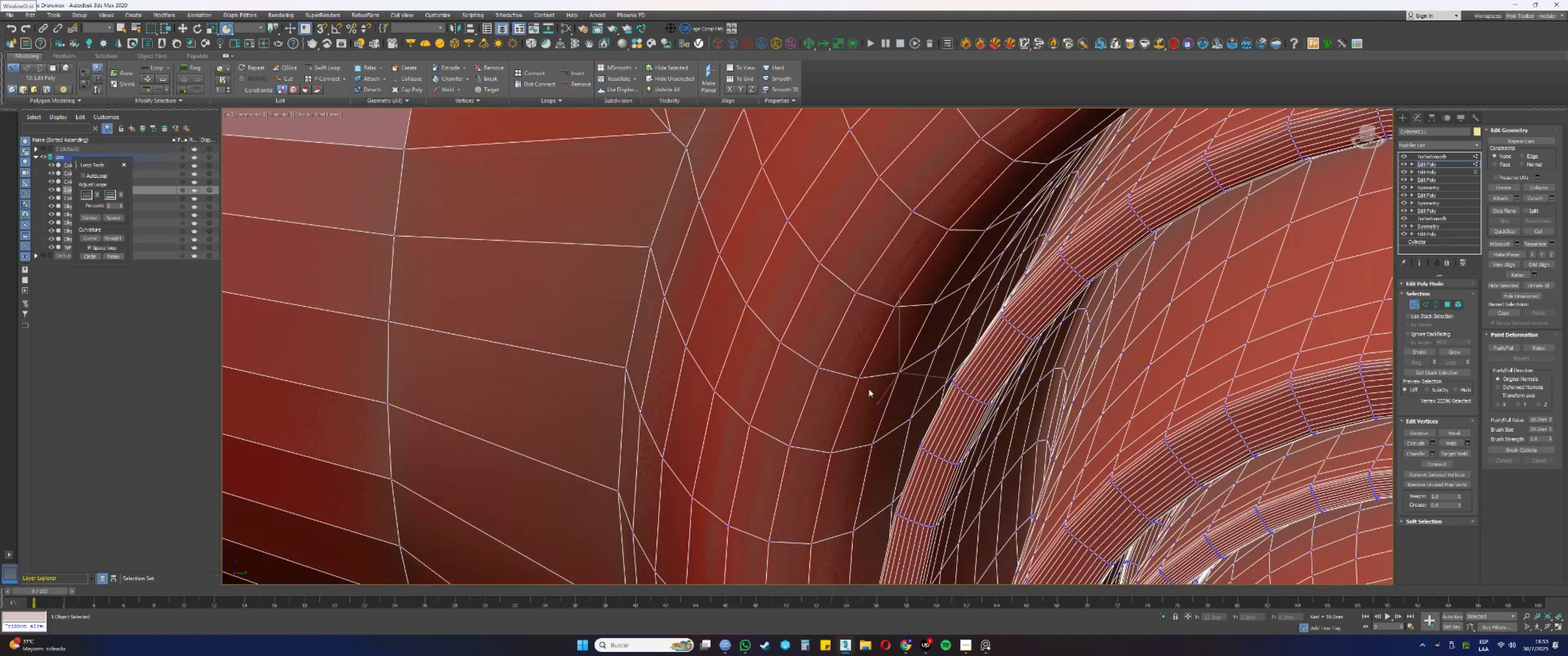 
left_click_drag(start_coordinate=[871, 387], to_coordinate=[850, 365])
 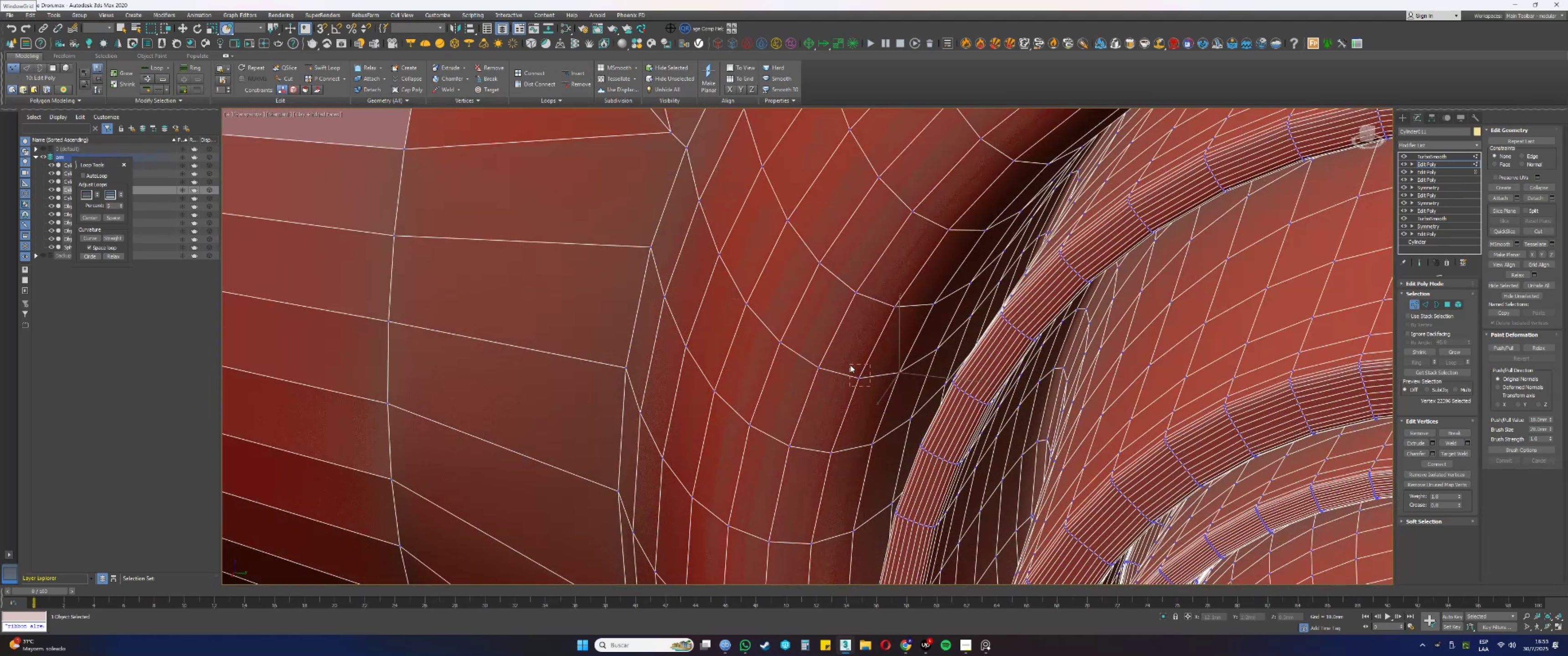 
key(F3)
 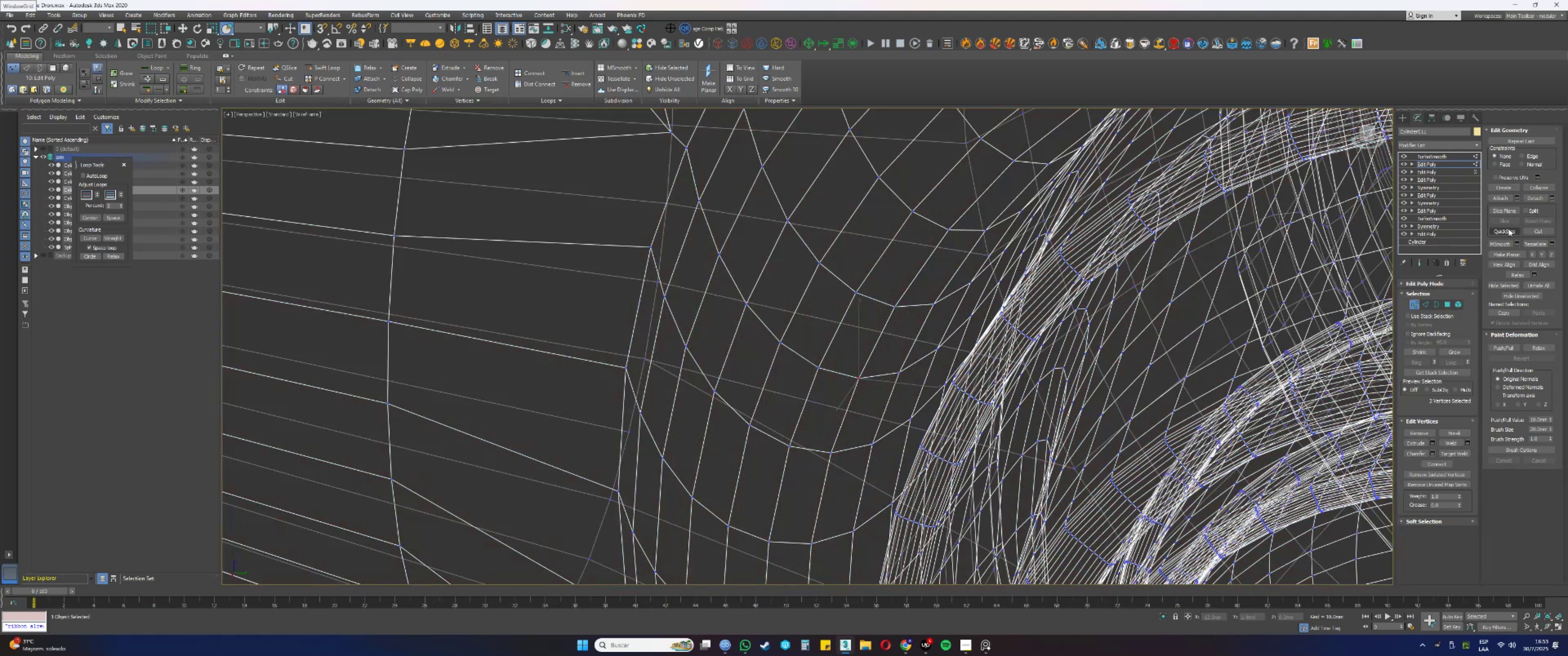 
key(F3)
 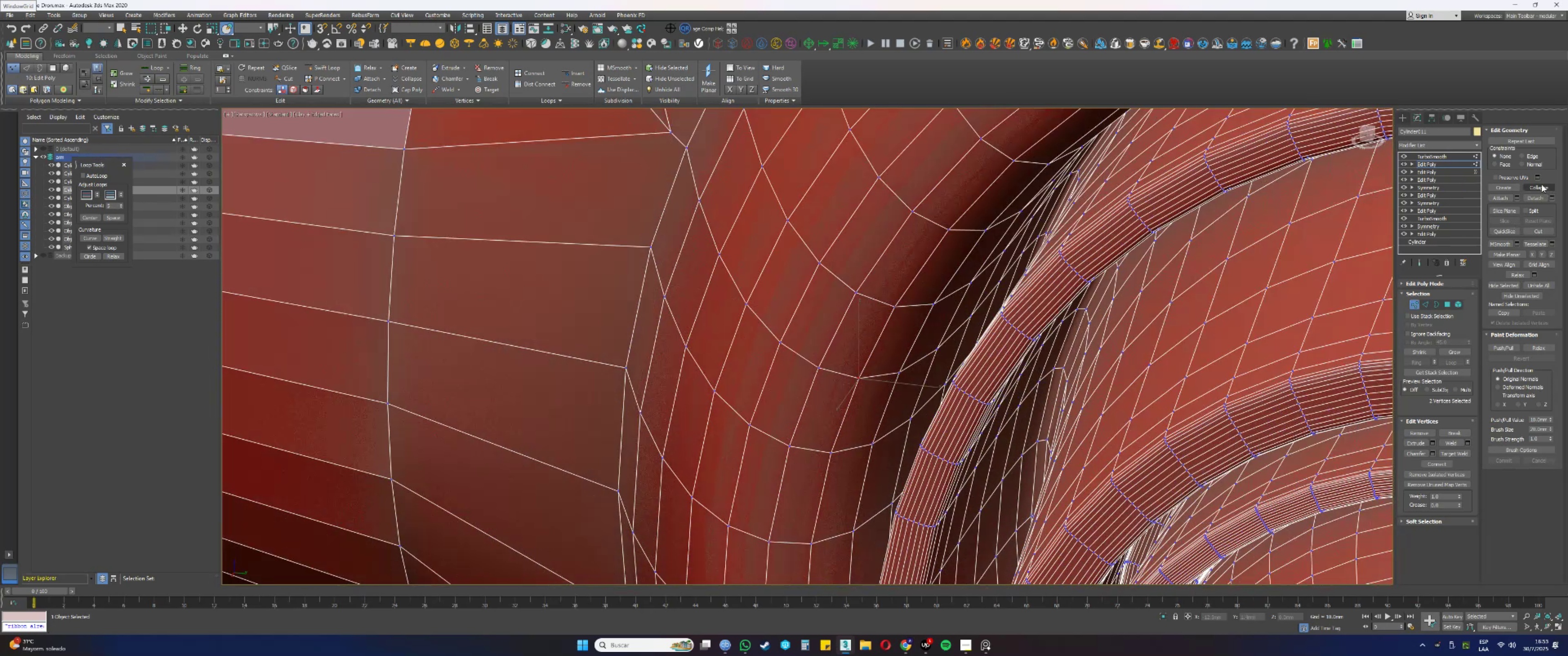 
left_click([1542, 184])
 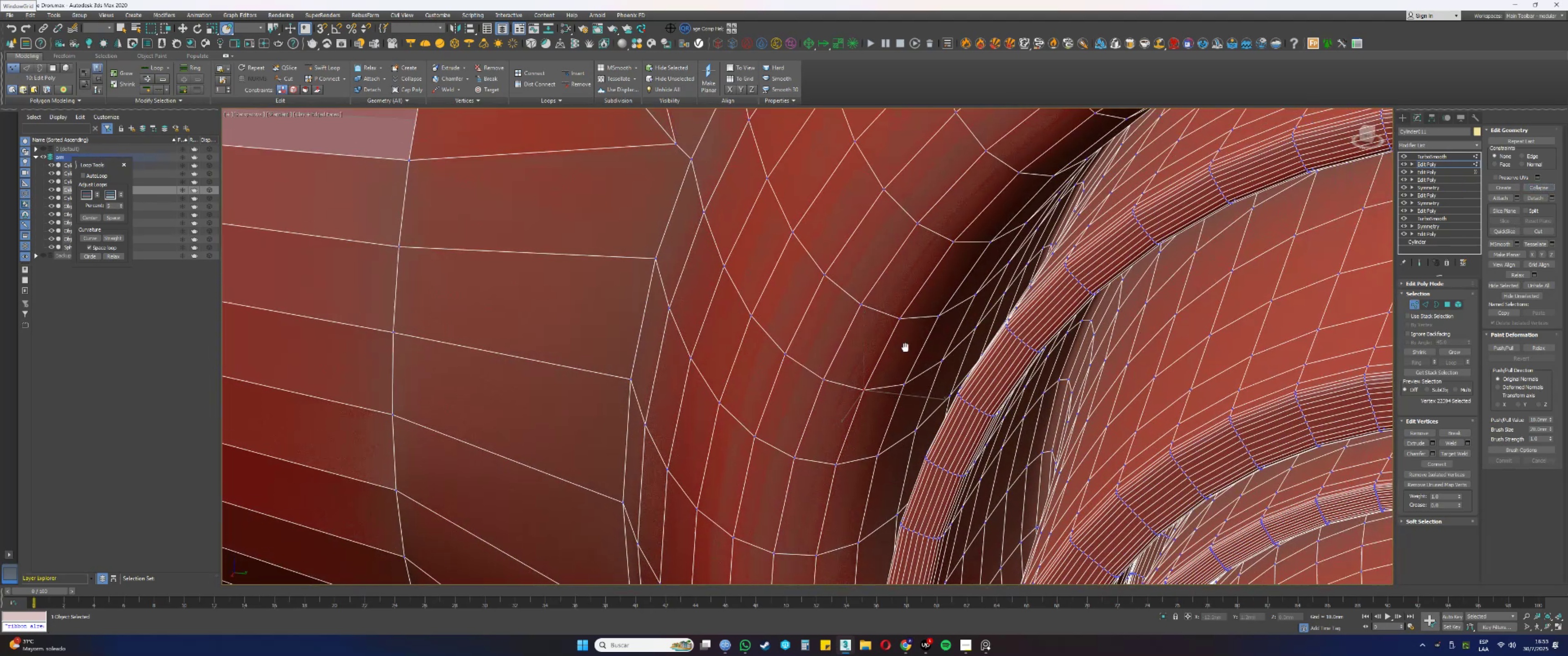 
key(F3)
 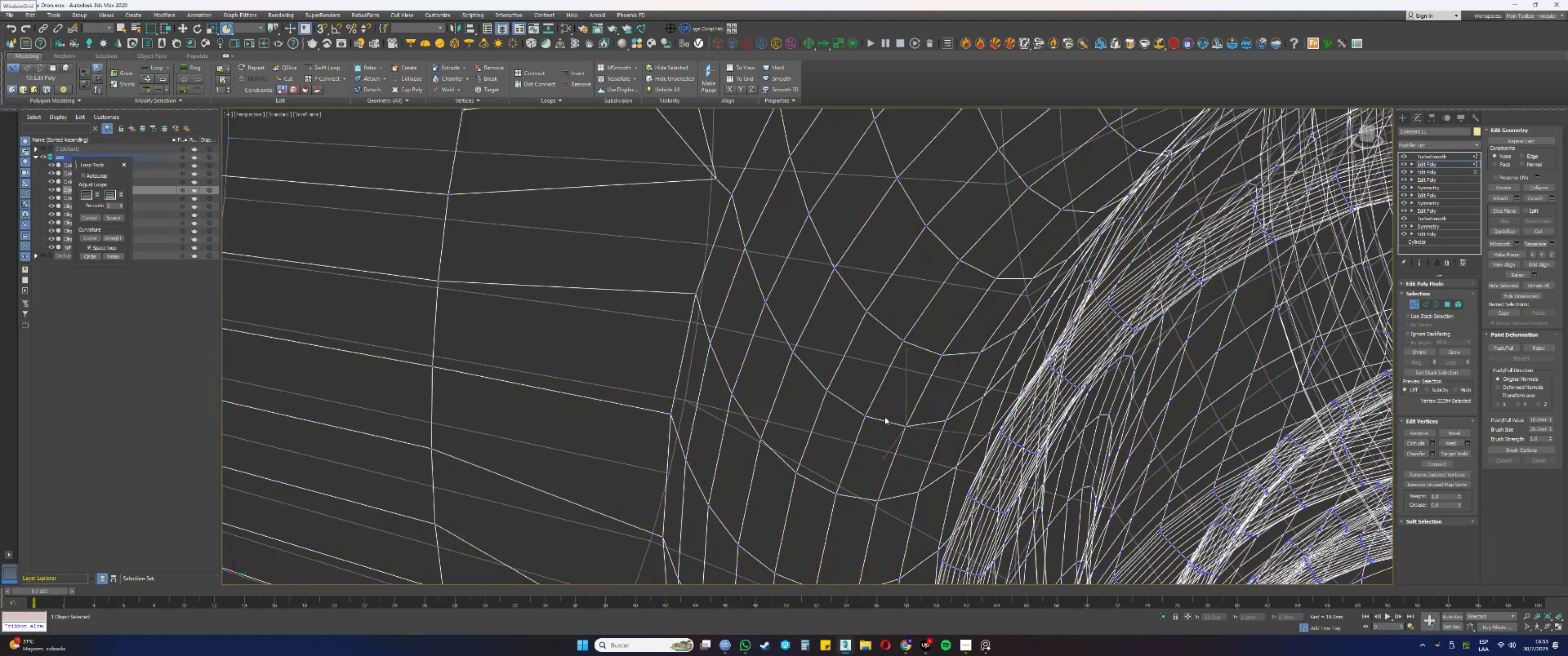 
left_click_drag(start_coordinate=[879, 420], to_coordinate=[855, 405])
 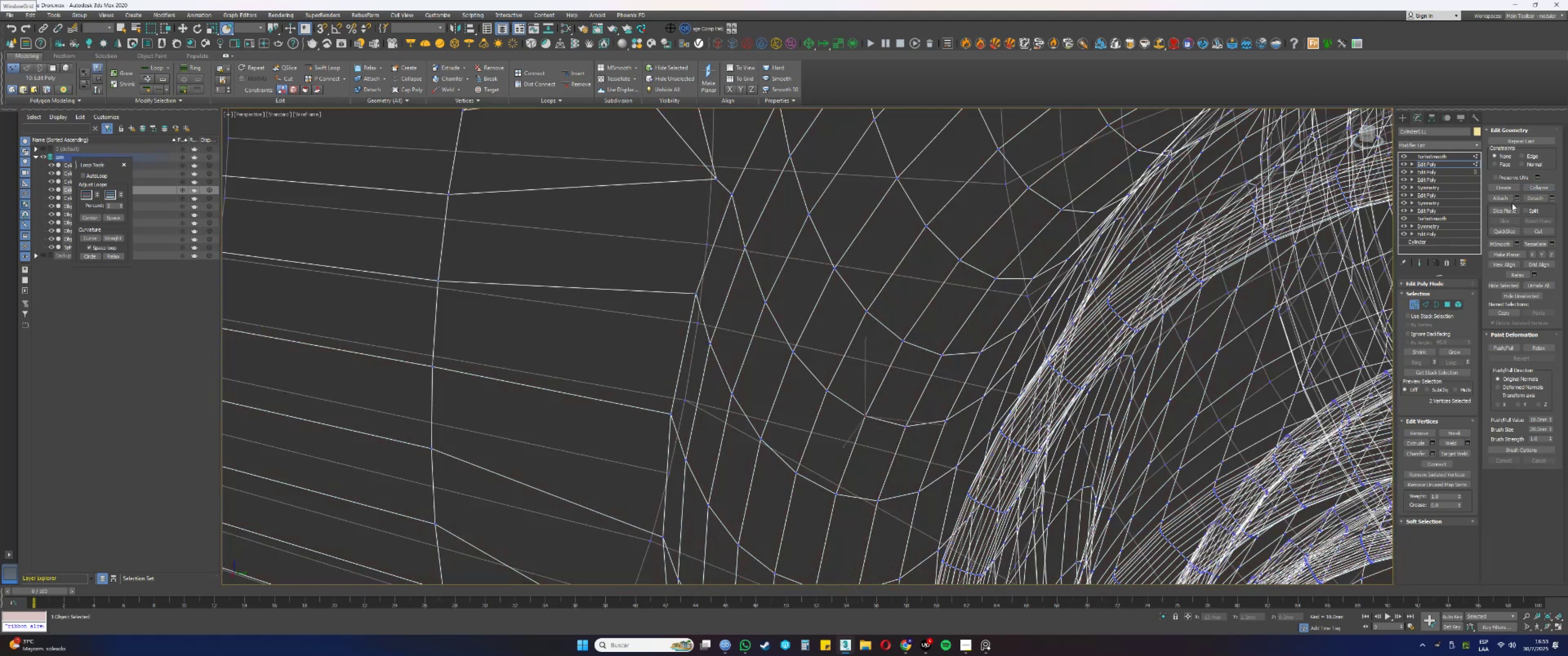 
key(F3)
 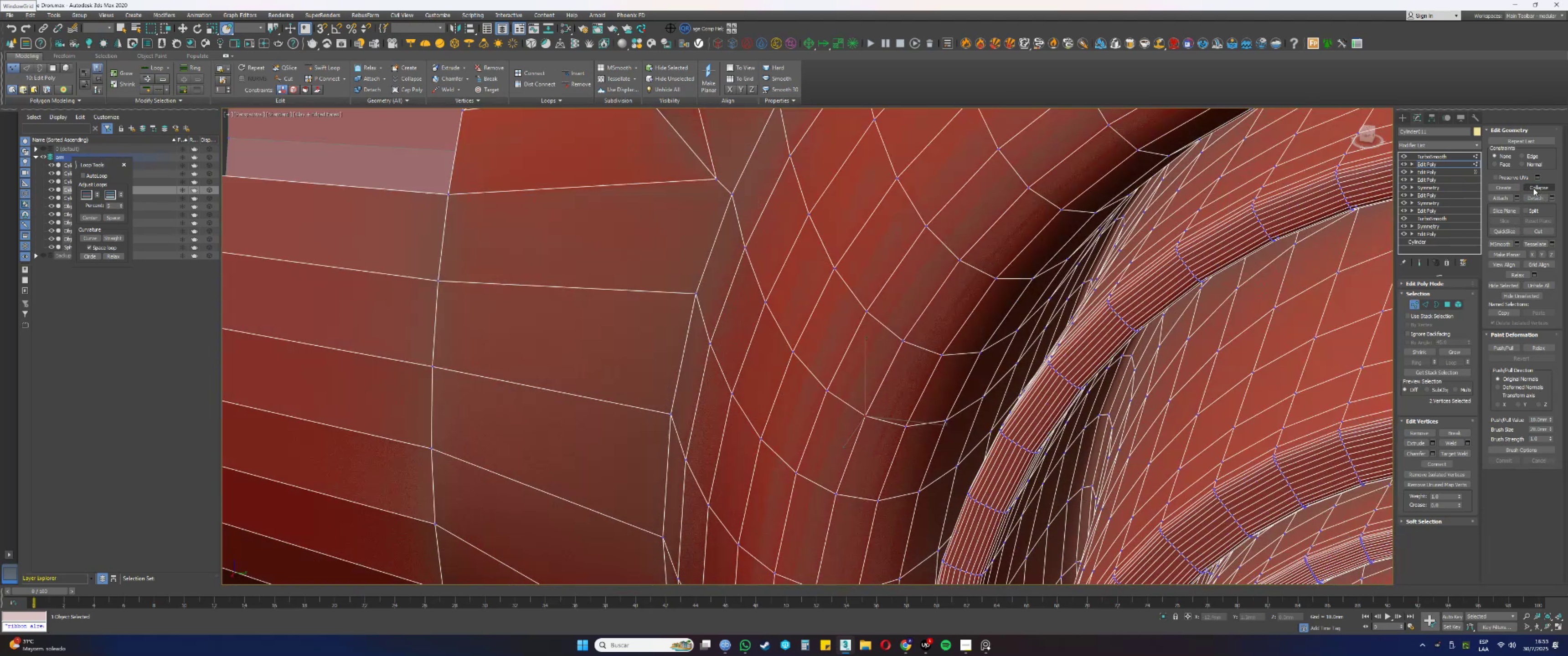 
left_click([1533, 188])
 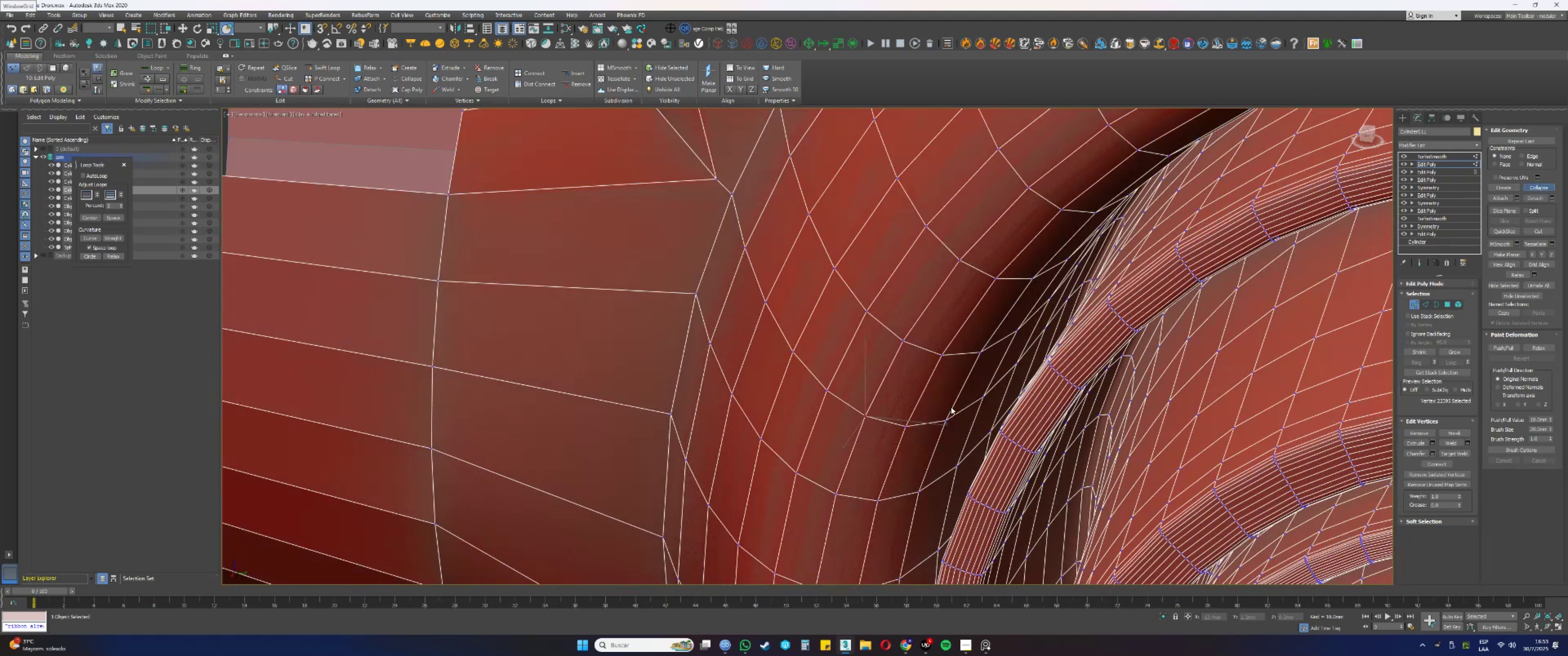 
key(F3)
 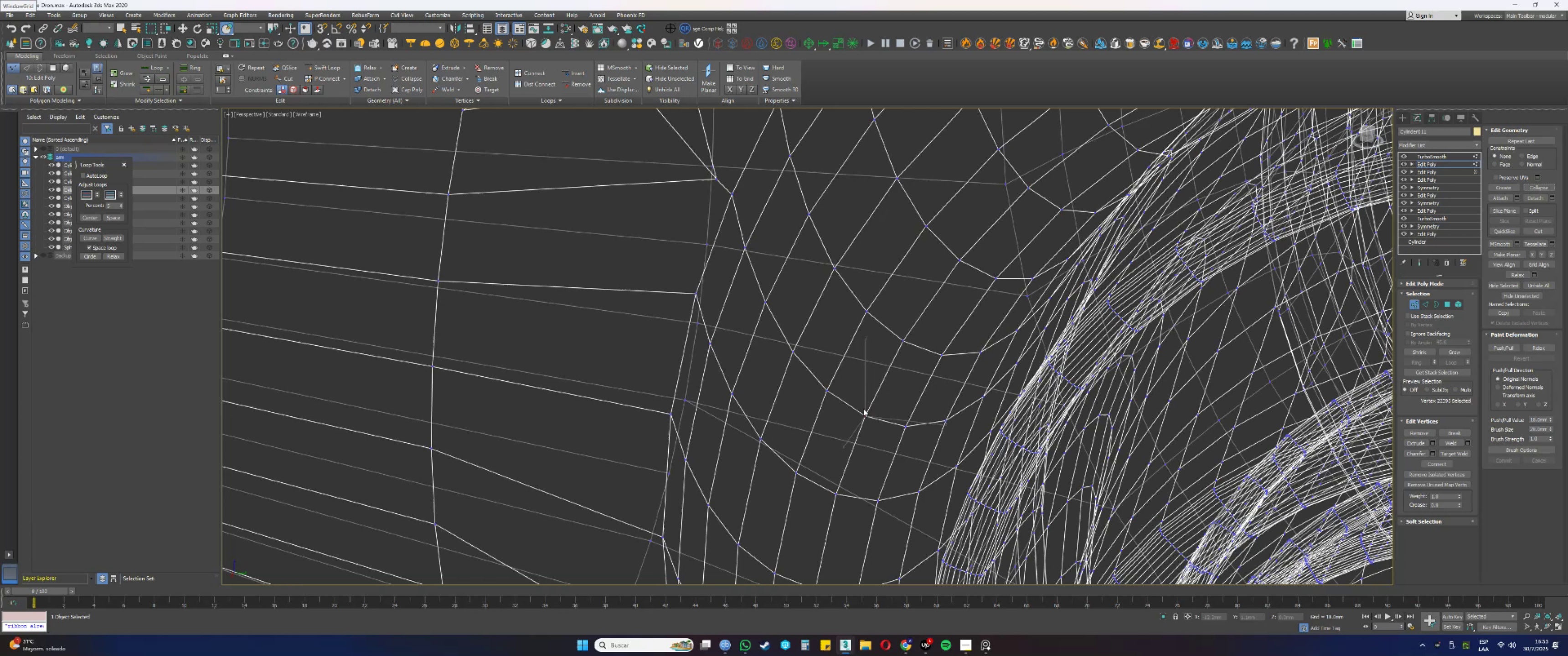 
left_click_drag(start_coordinate=[843, 397], to_coordinate=[818, 381])
 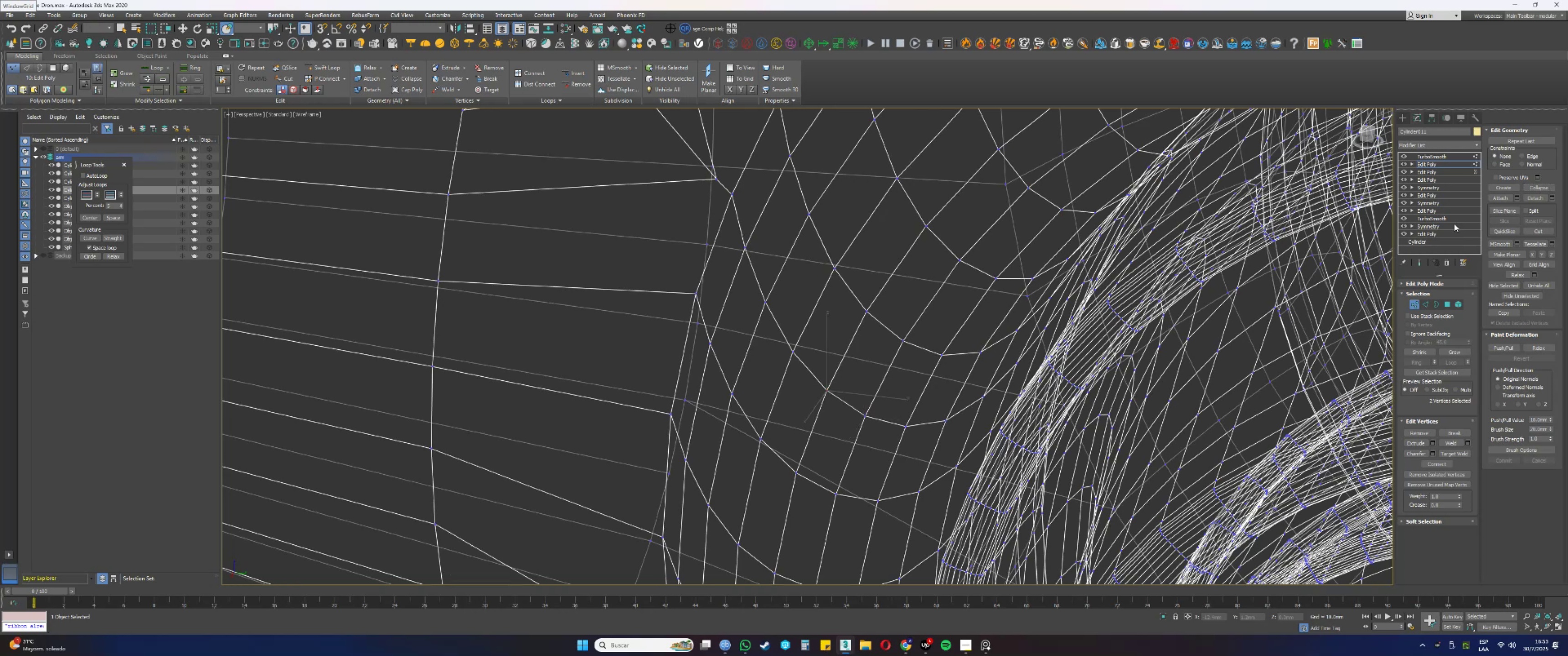 
key(F3)
 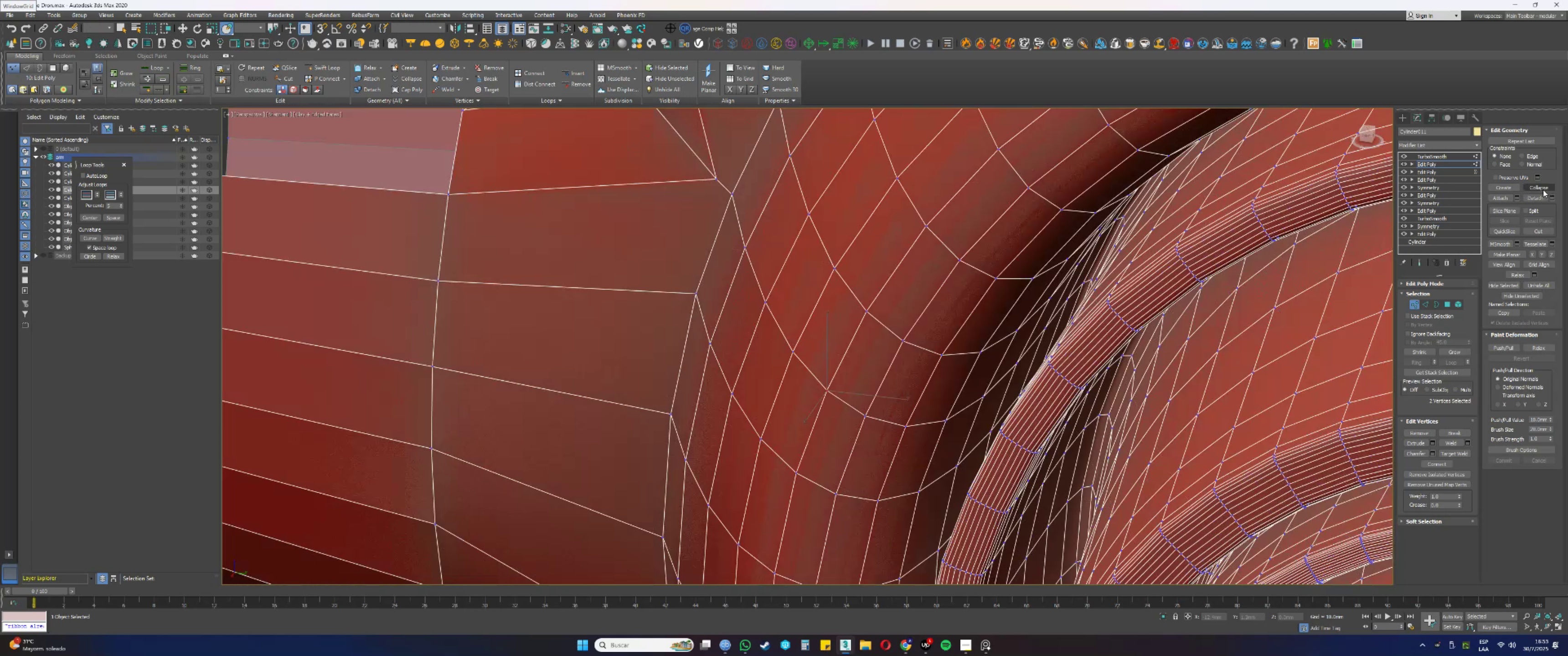 
left_click([1544, 189])
 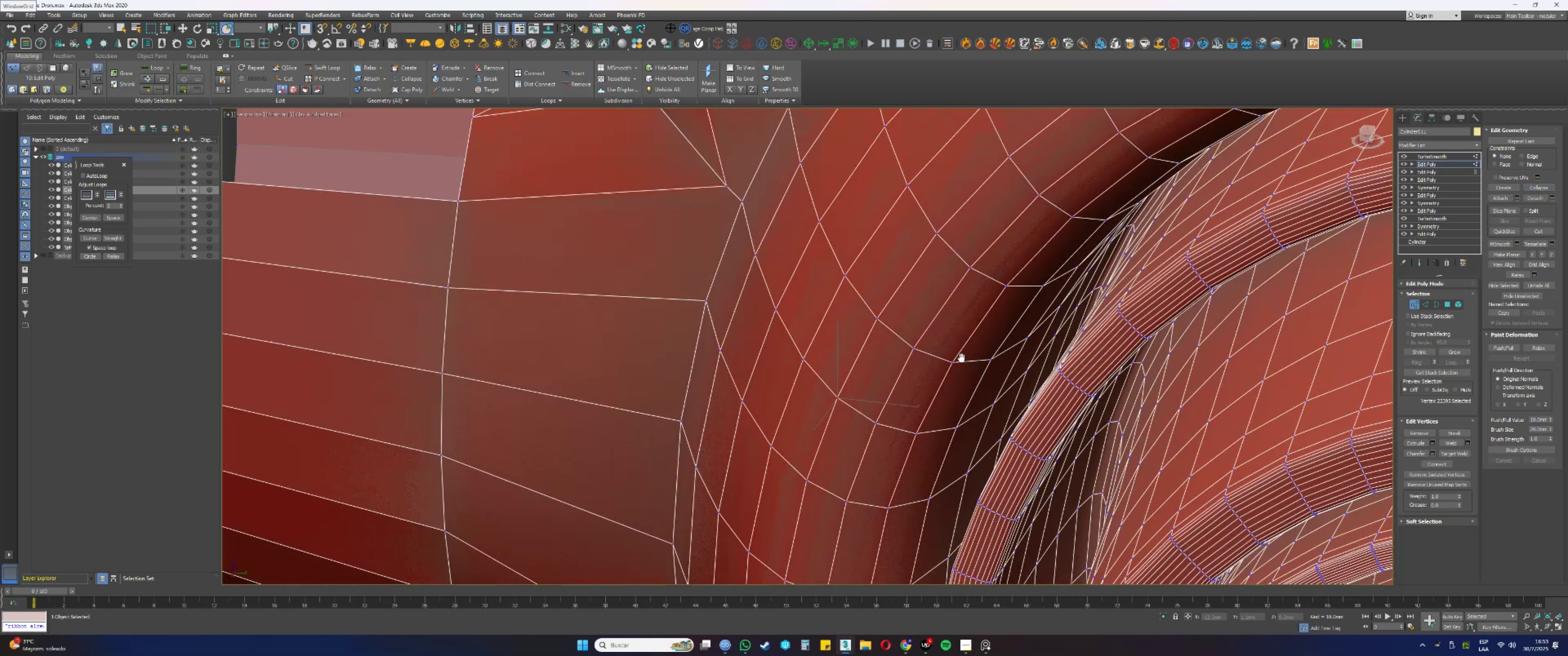 
key(F3)
 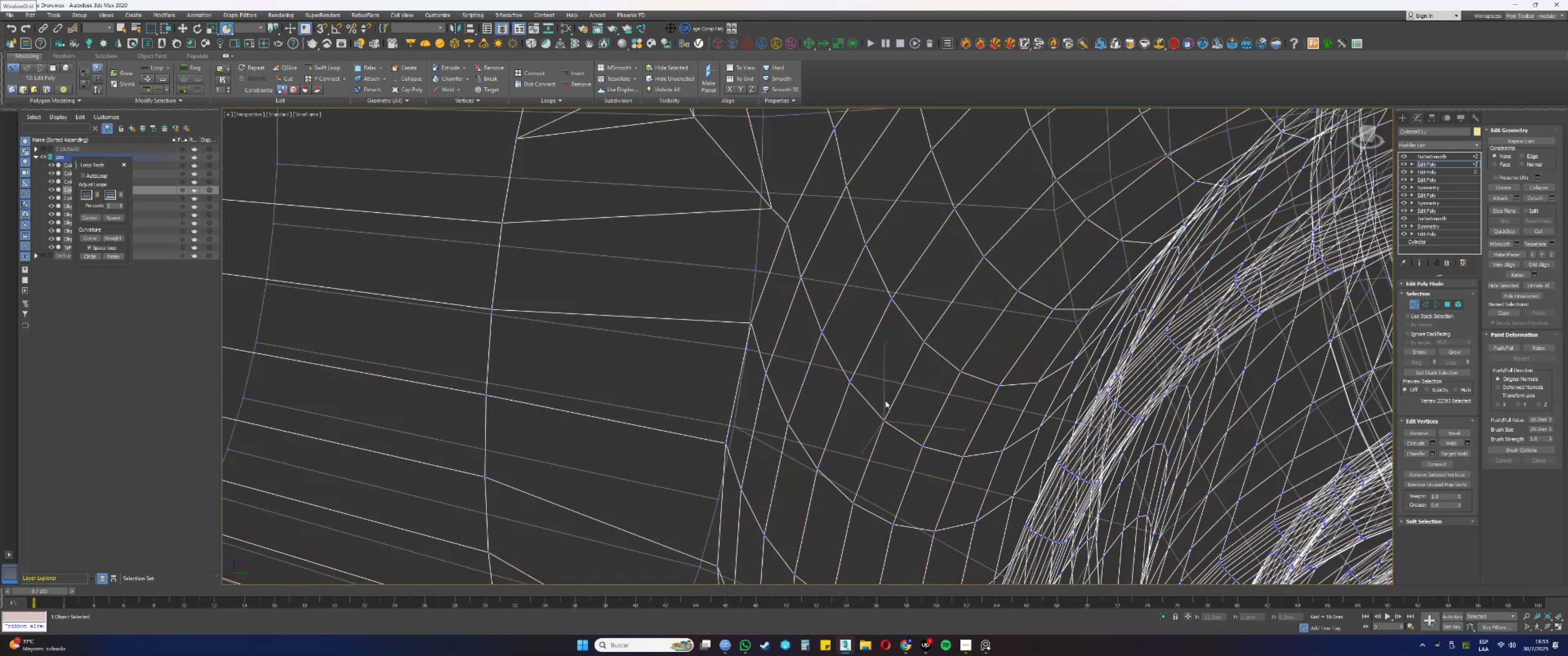 
left_click_drag(start_coordinate=[864, 394], to_coordinate=[831, 369])
 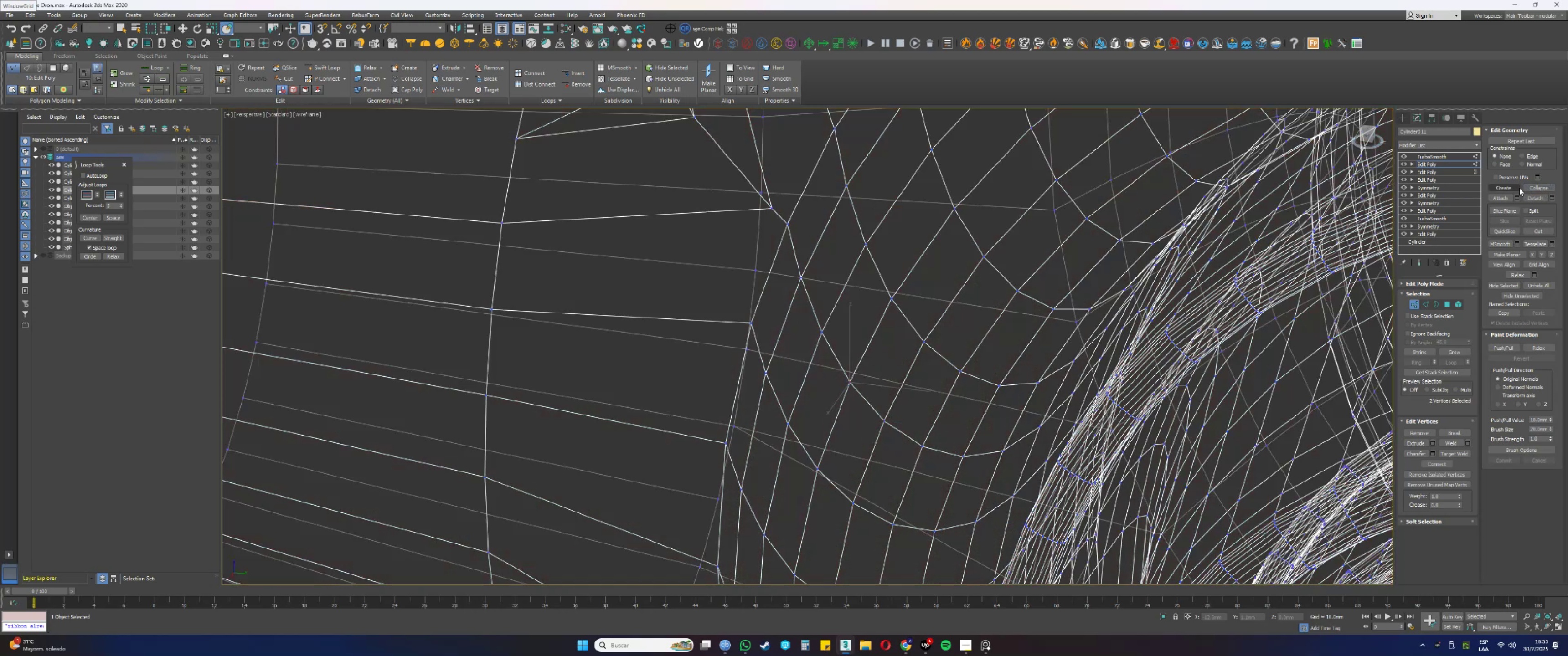 
left_click([1542, 187])
 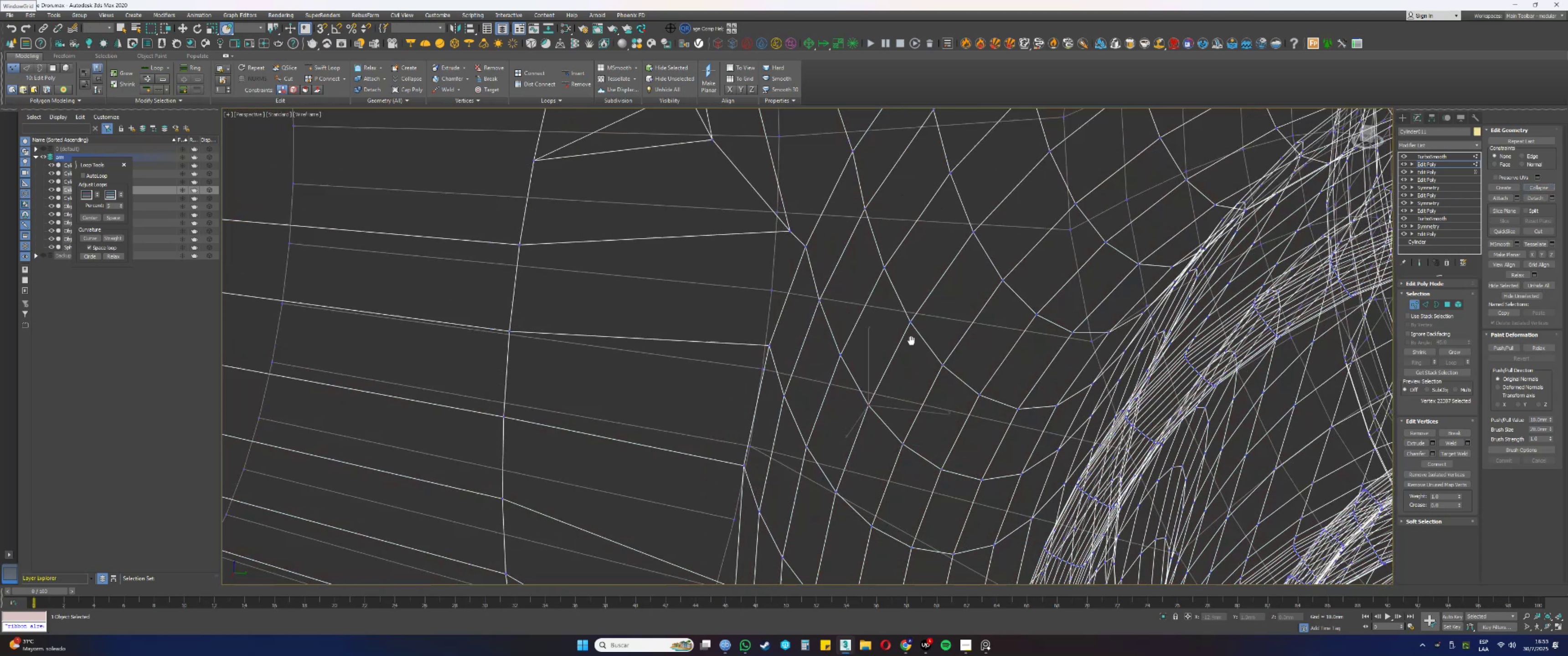 
key(F3)
 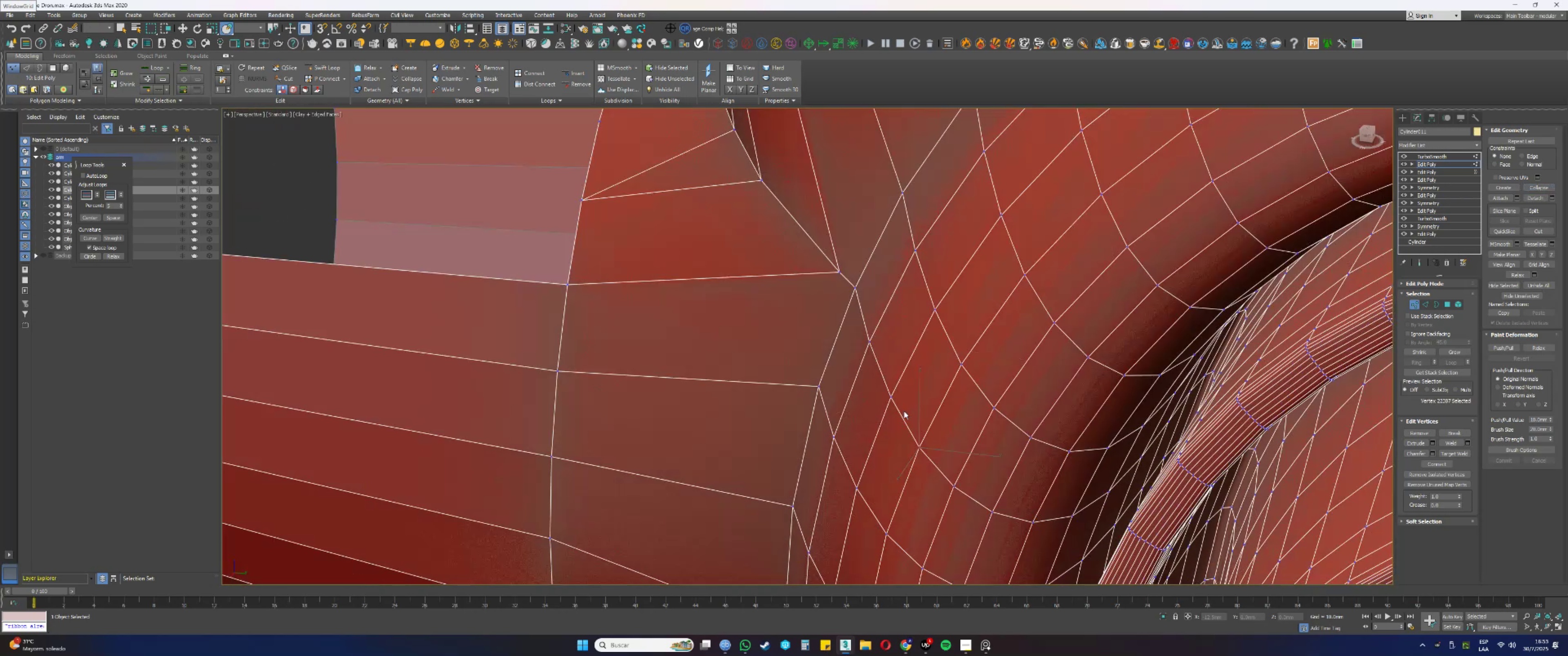 
left_click_drag(start_coordinate=[903, 412], to_coordinate=[873, 374])
 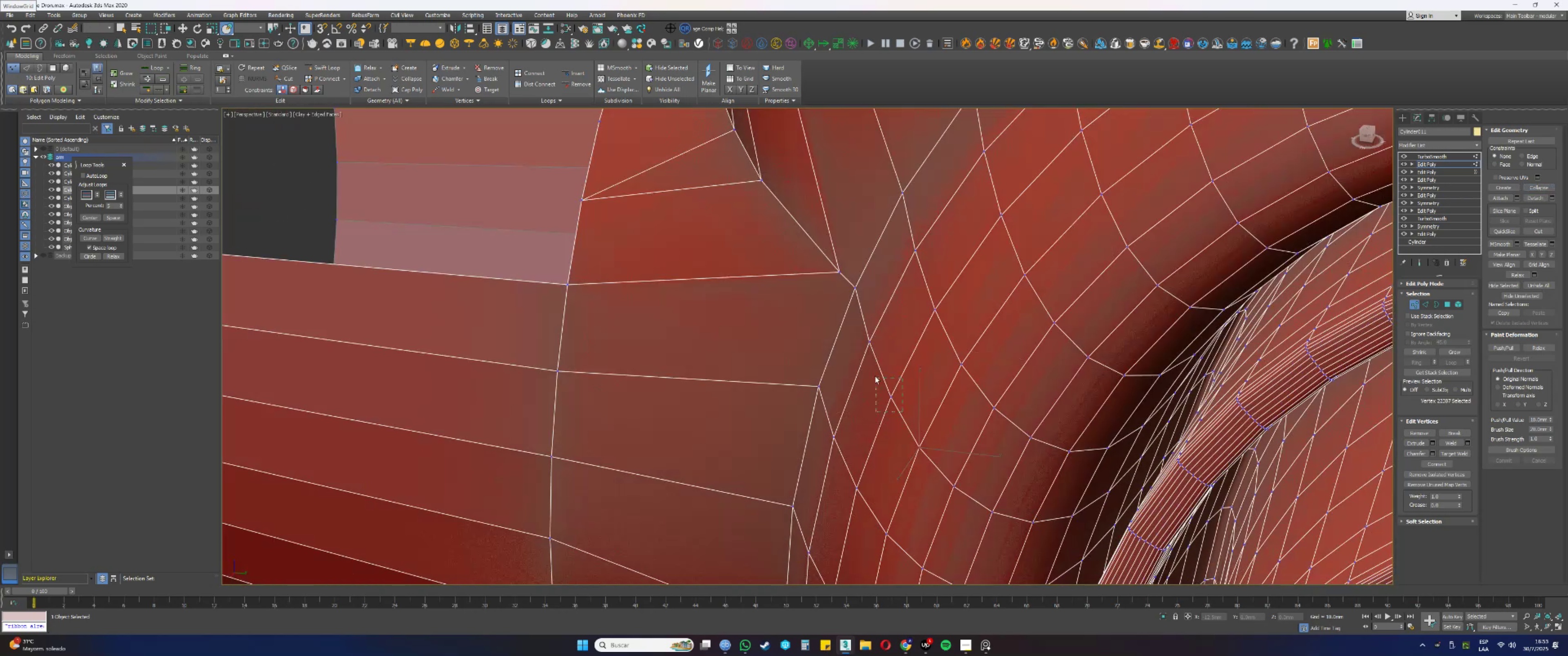 
key(F3)
 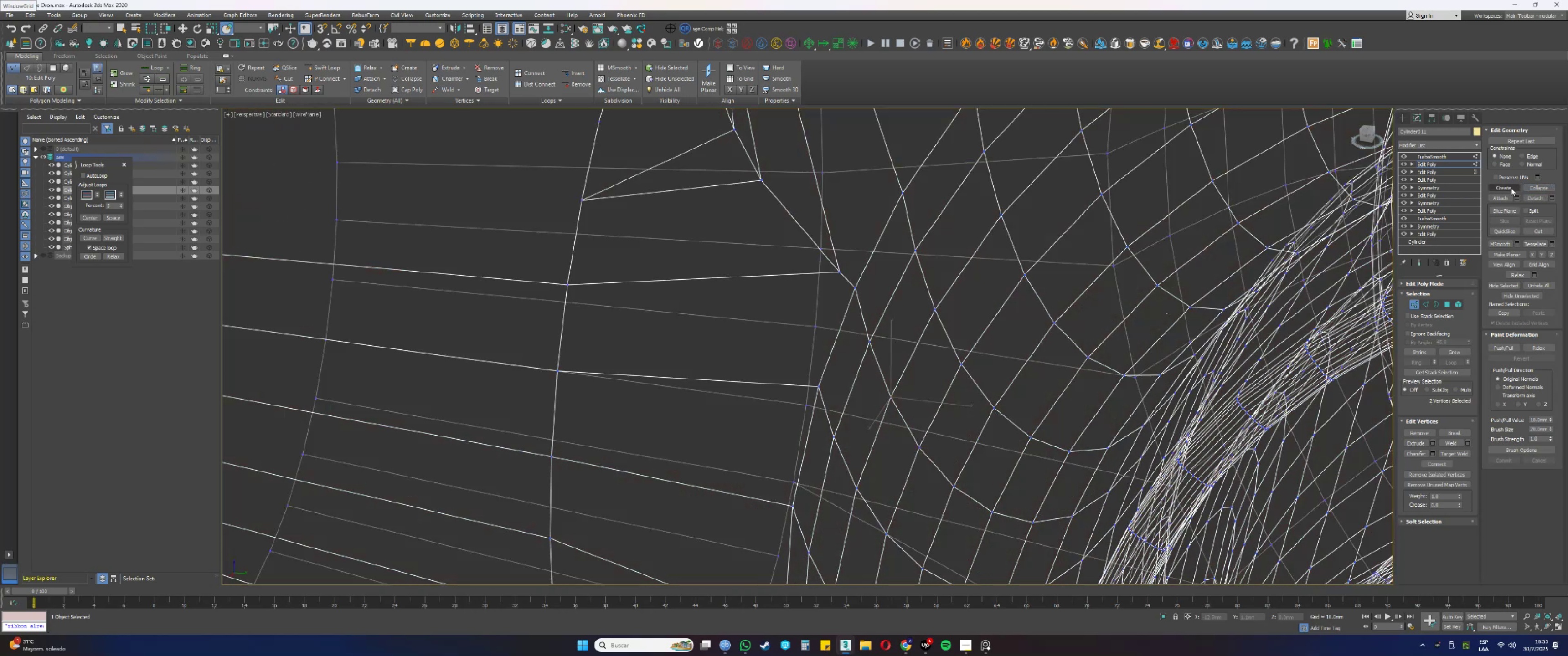 
left_click([1533, 186])
 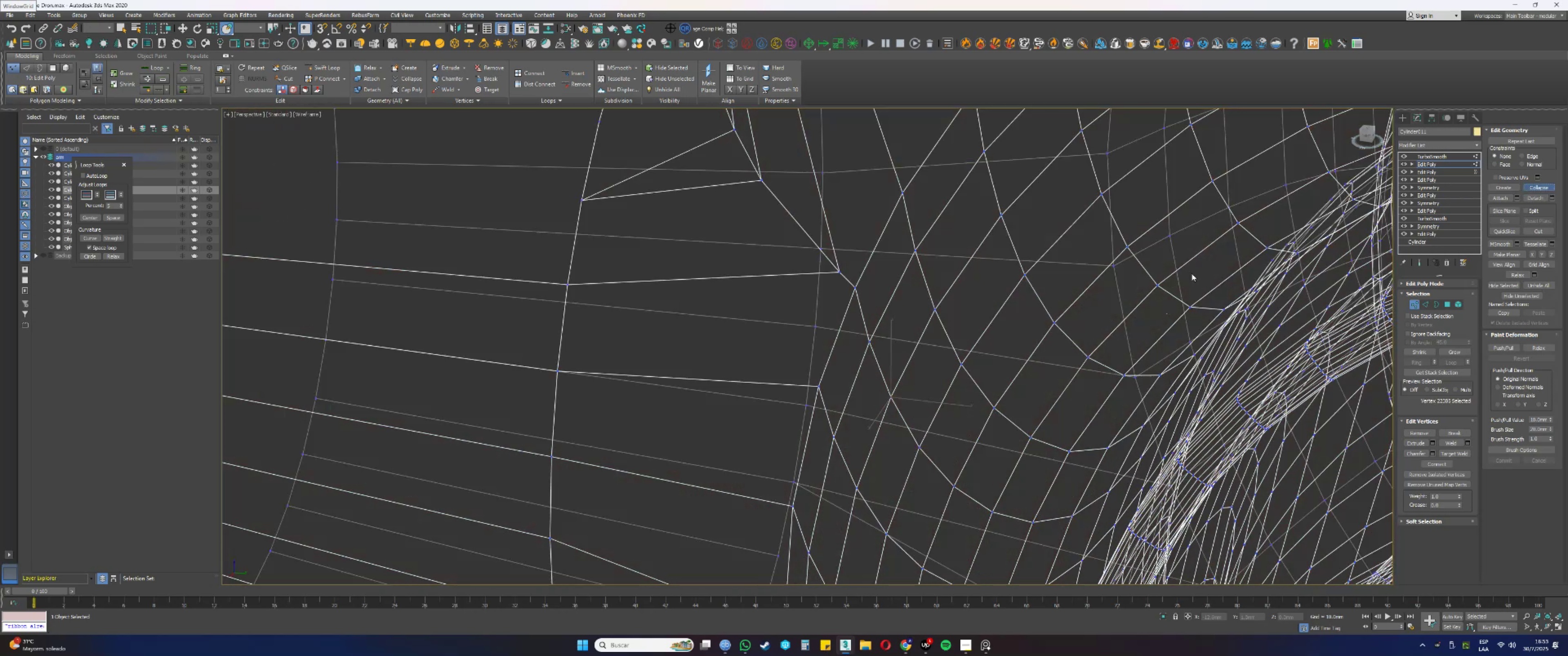 
key(F3)
 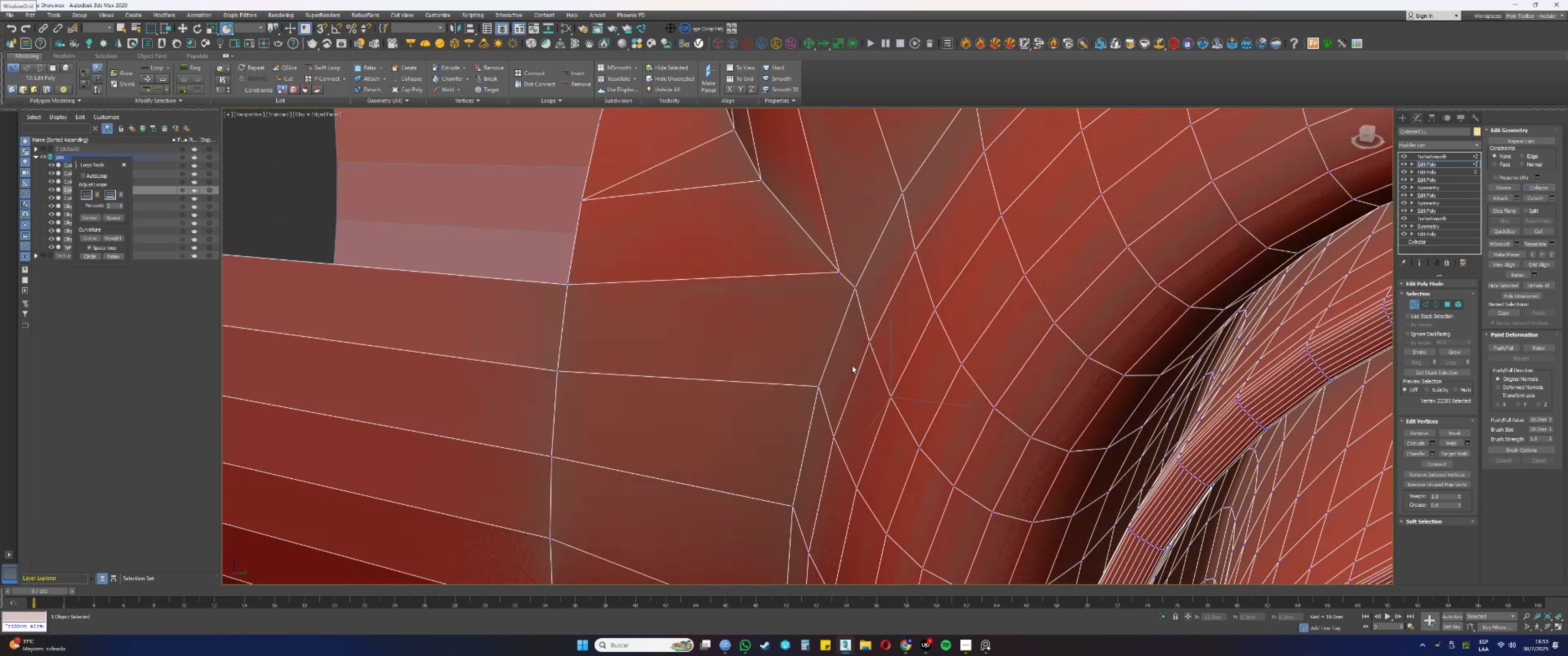 
left_click_drag(start_coordinate=[878, 359], to_coordinate=[859, 333])
 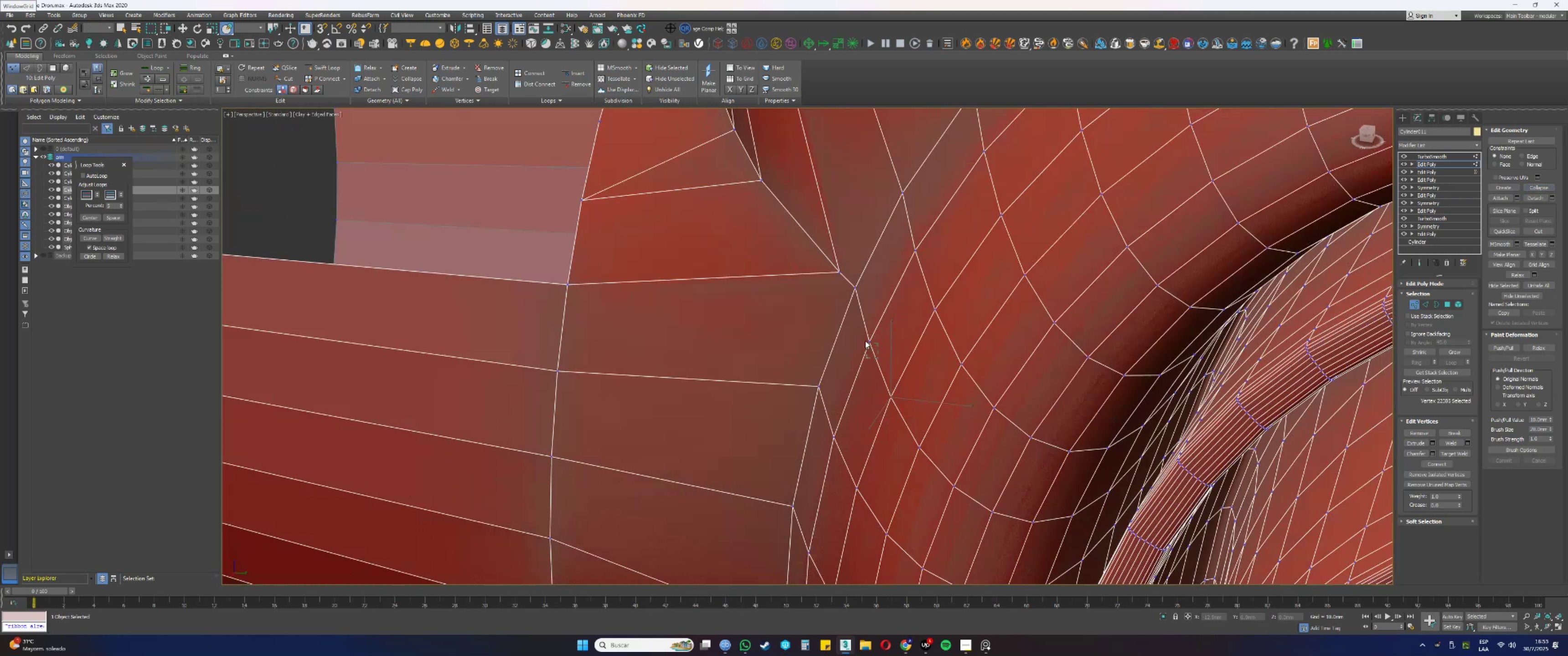 
key(F3)
 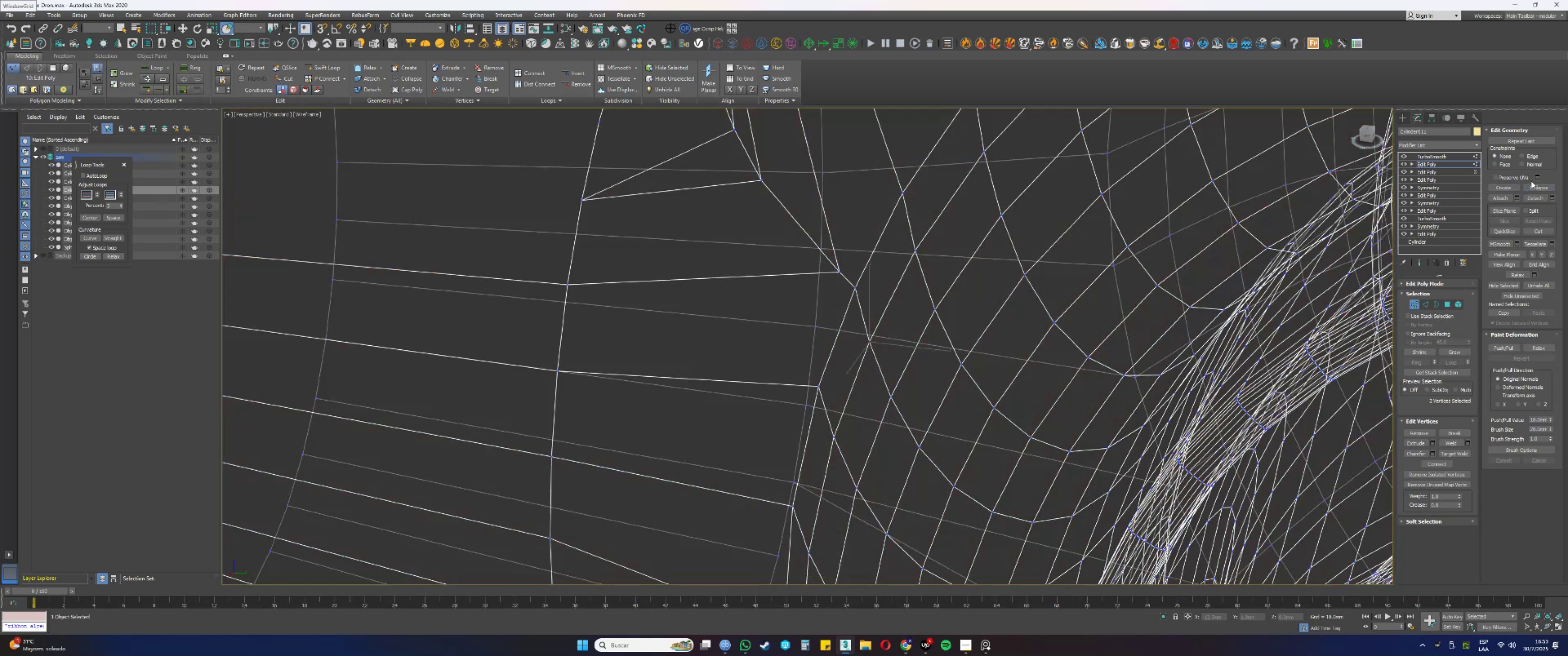 
left_click([1536, 187])
 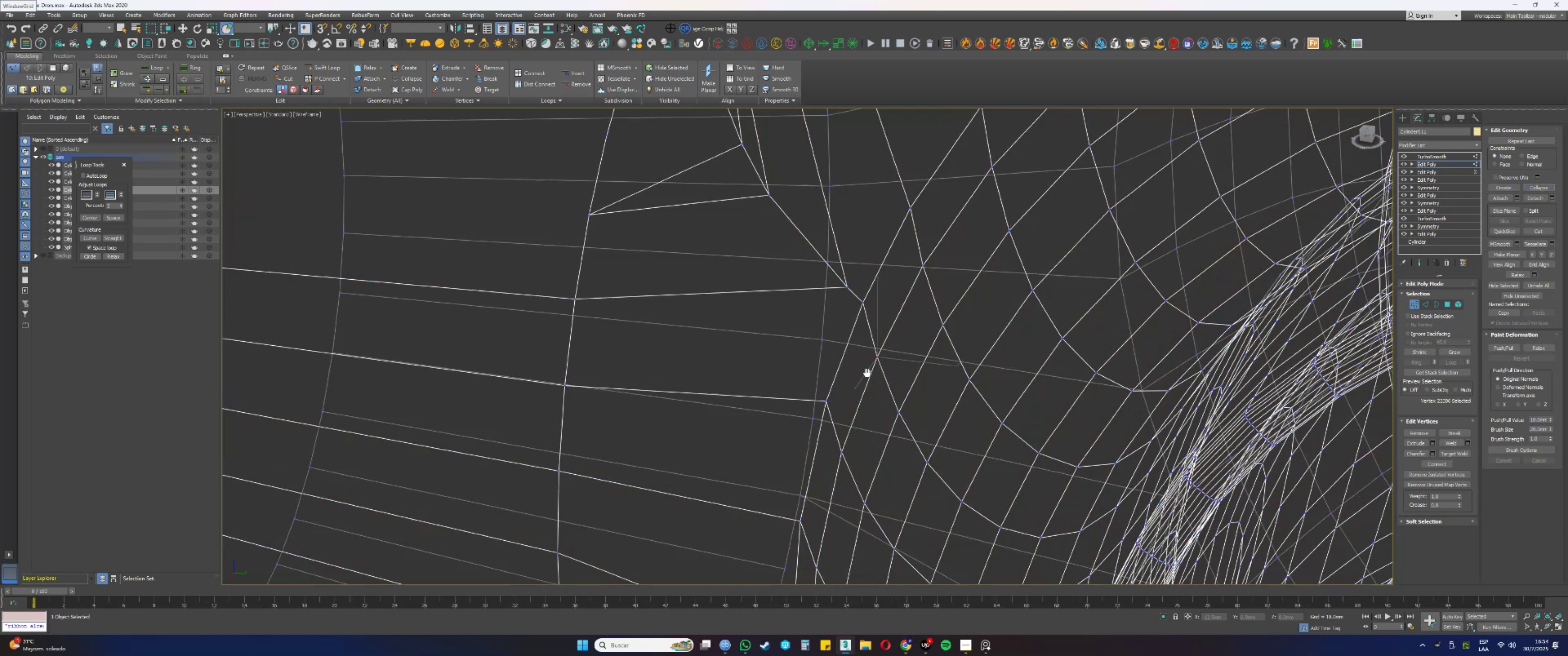 
key(F3)
 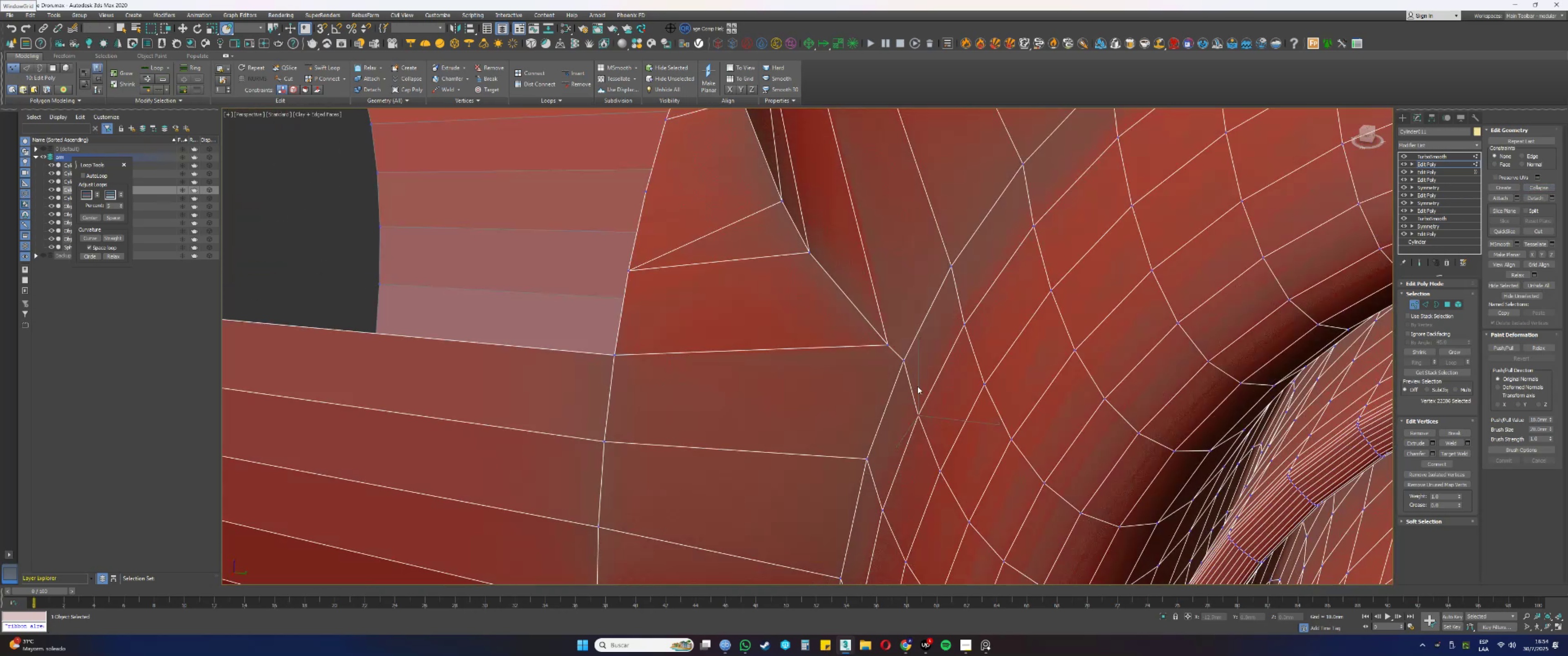 
left_click_drag(start_coordinate=[918, 377], to_coordinate=[896, 358])
 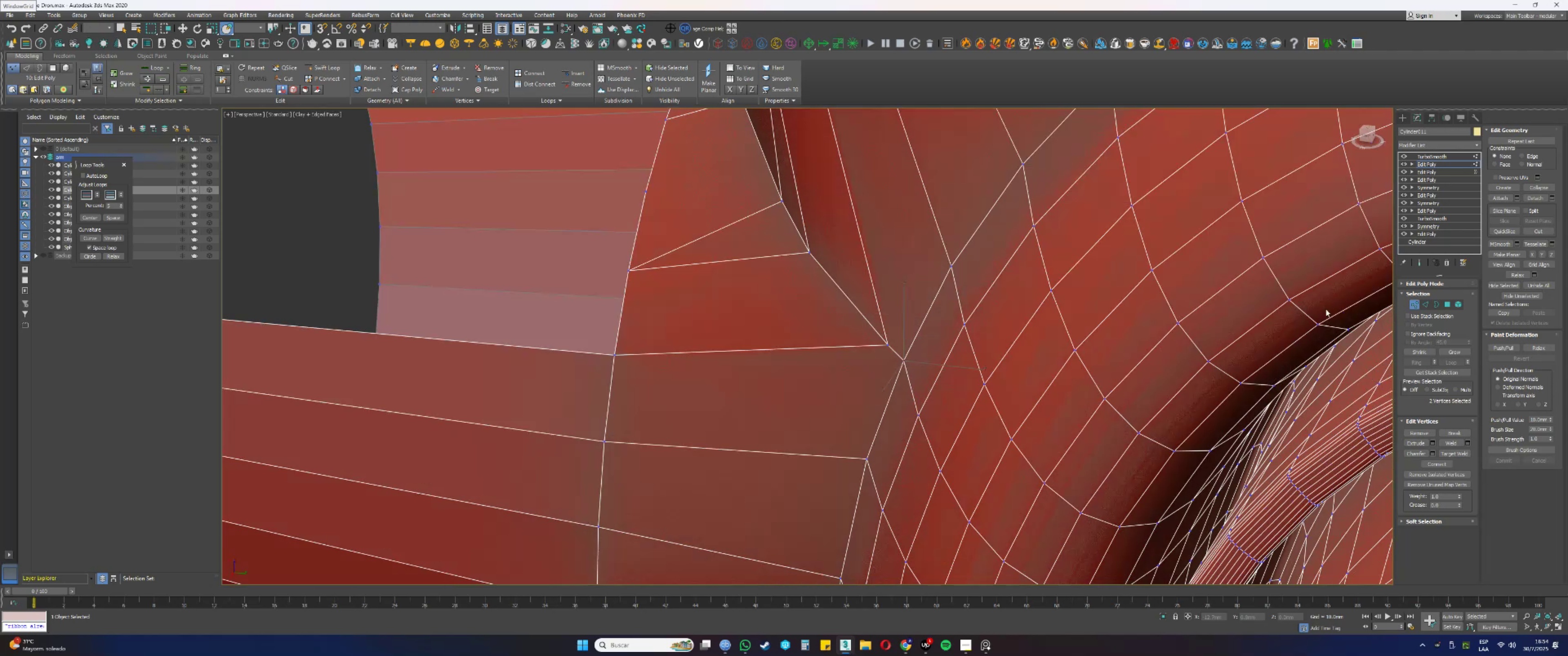 
key(F3)
 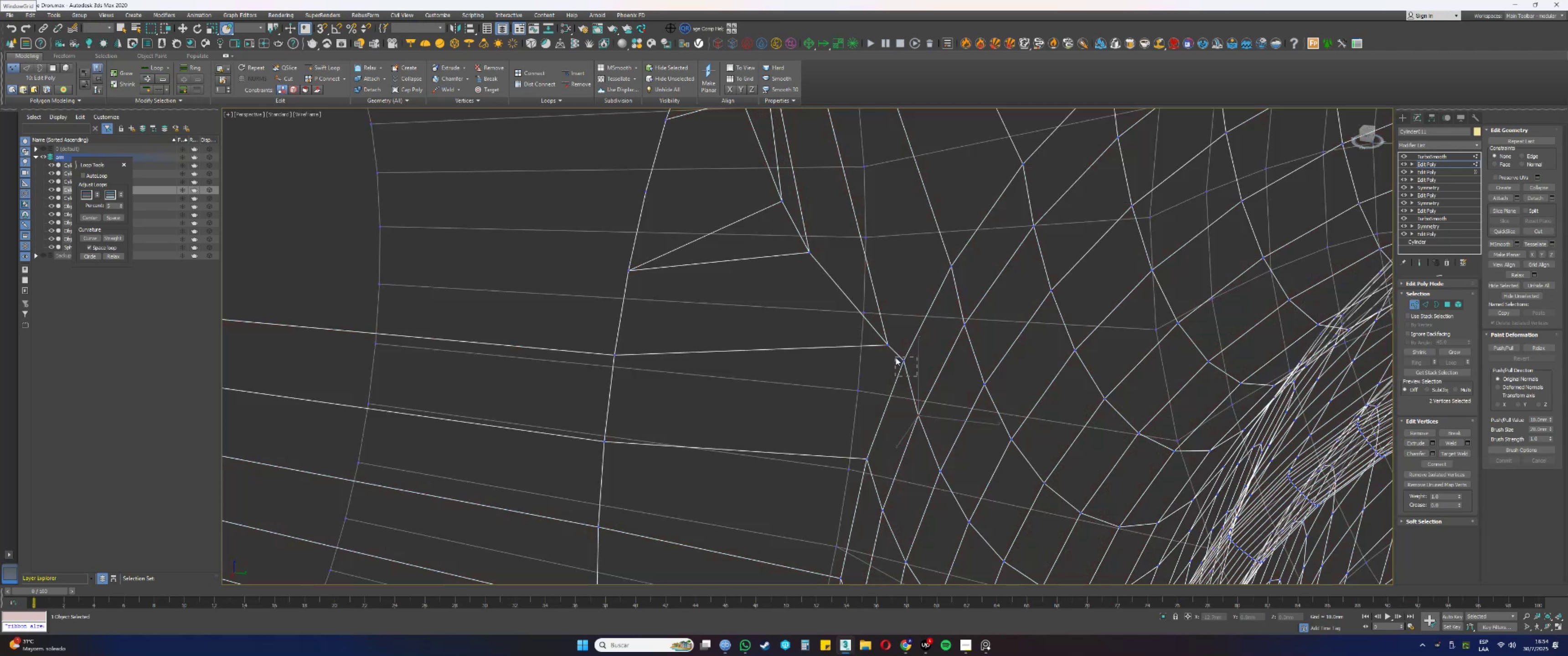 
key(F3)
 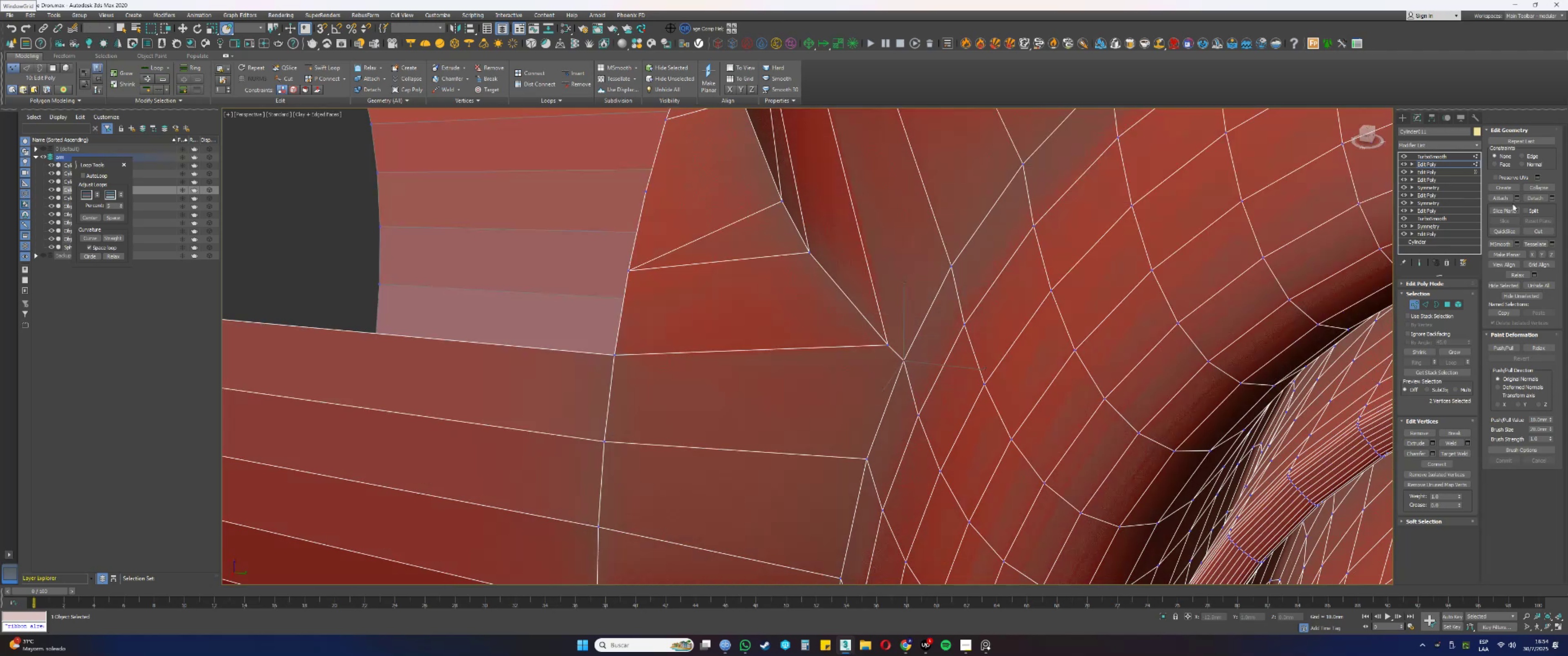 
left_click([1536, 187])
 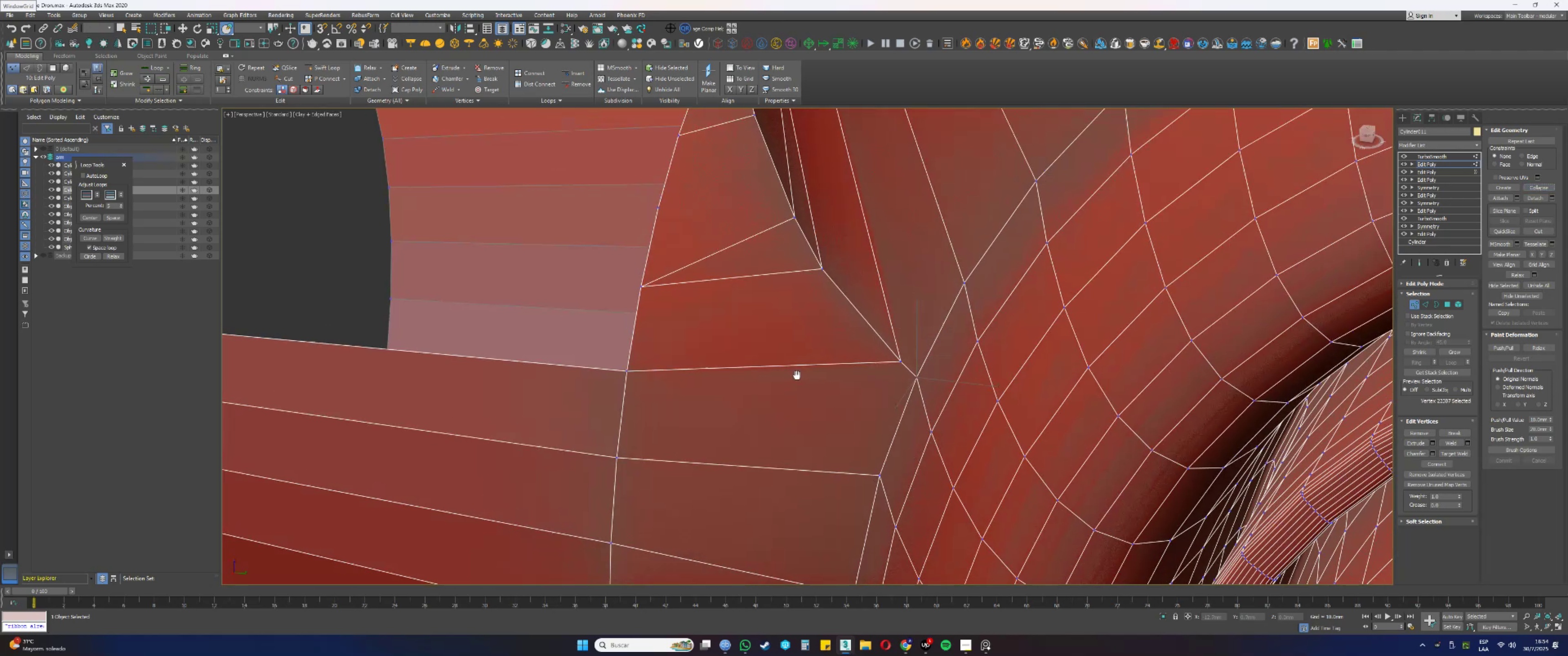 
key(F3)
 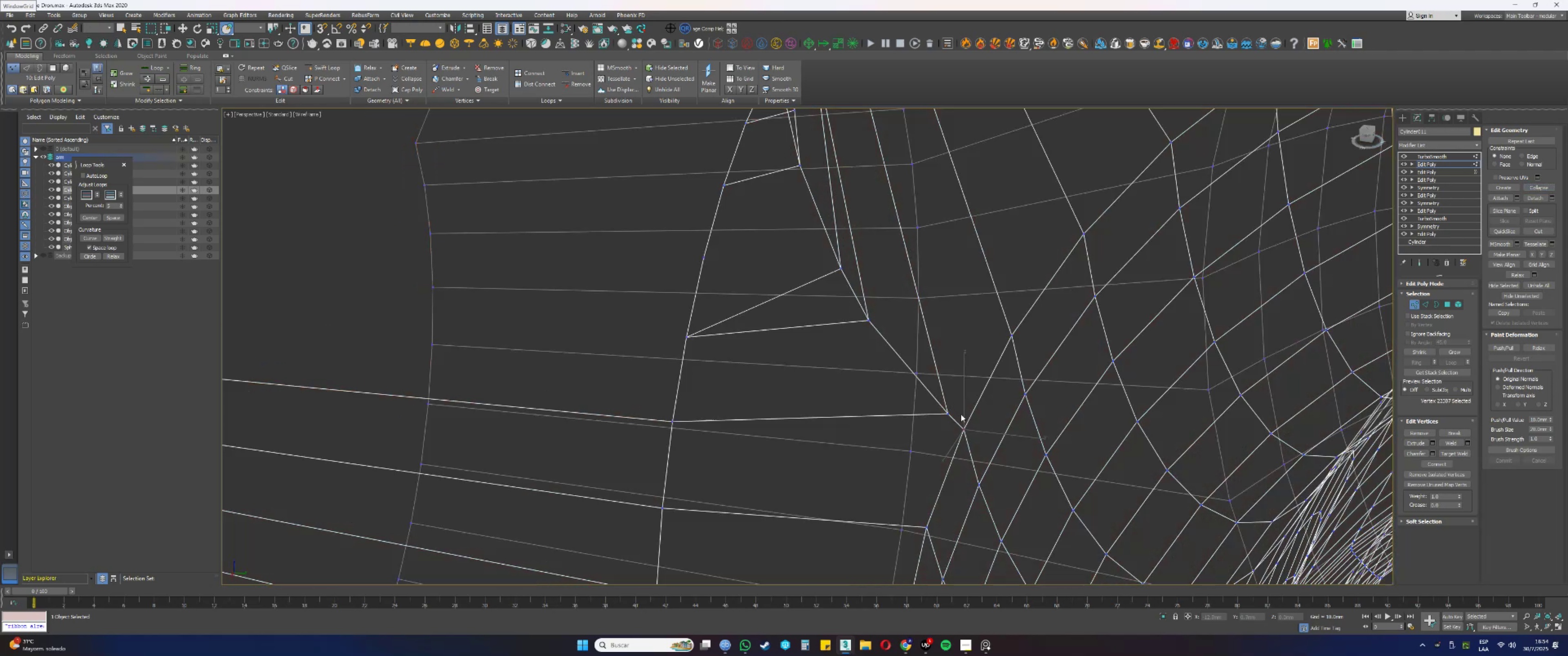 
left_click_drag(start_coordinate=[955, 418], to_coordinate=[934, 403])
 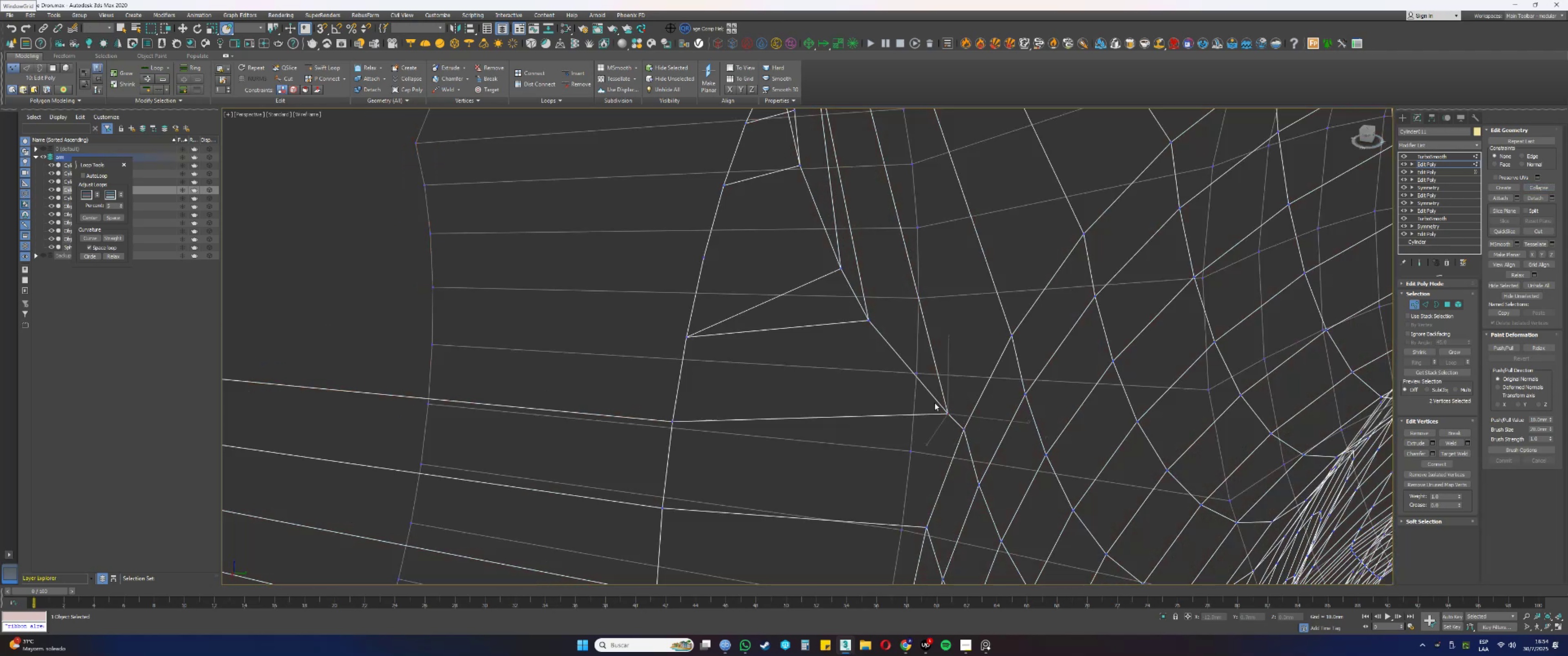 
hold_key(key=AltLeft, duration=0.62)
 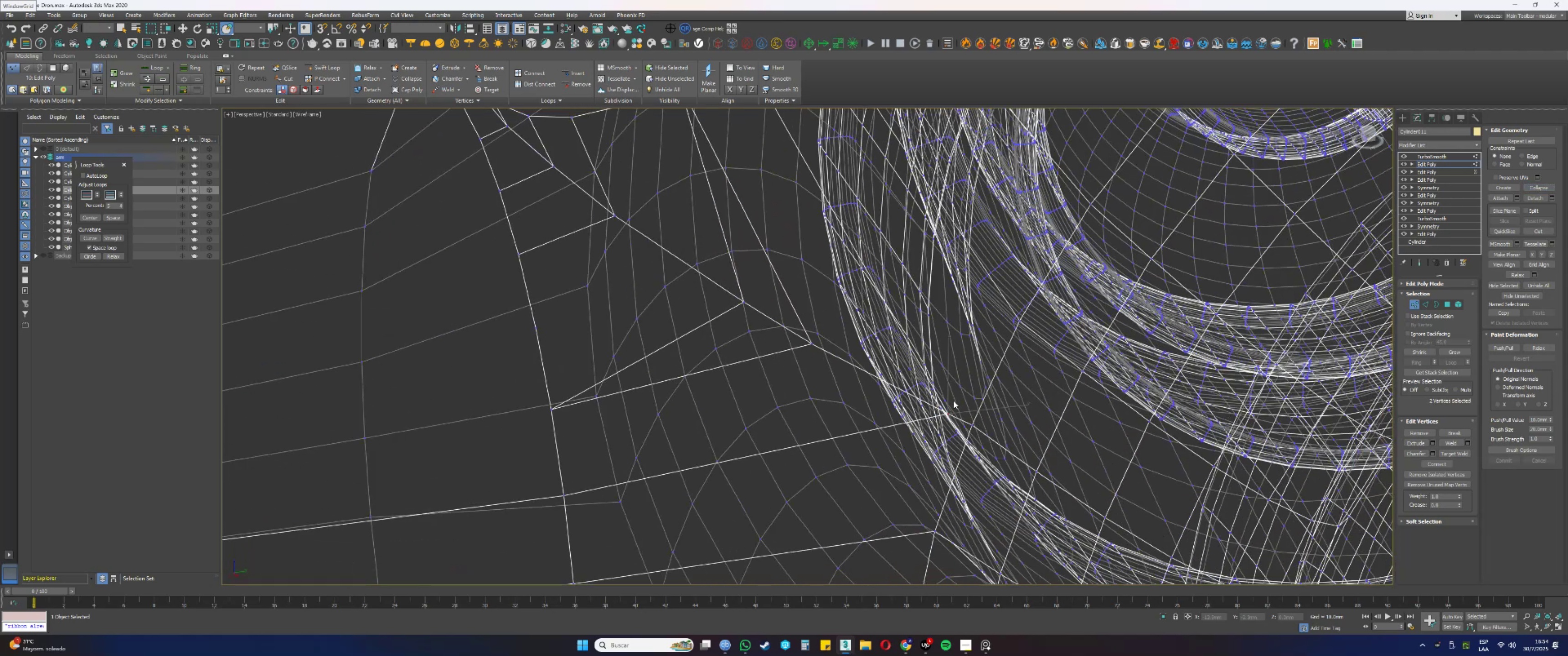 
key(F3)
 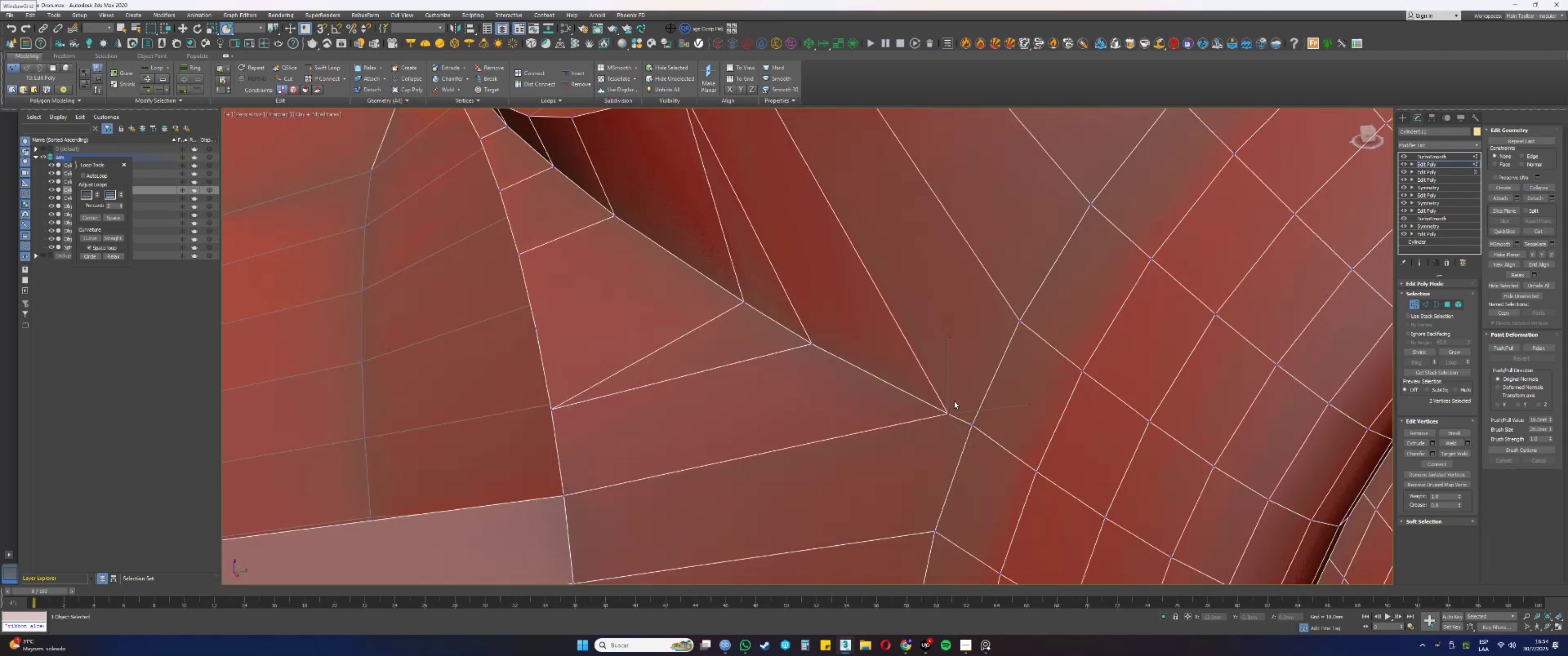 
hold_key(key=AltLeft, duration=0.38)
 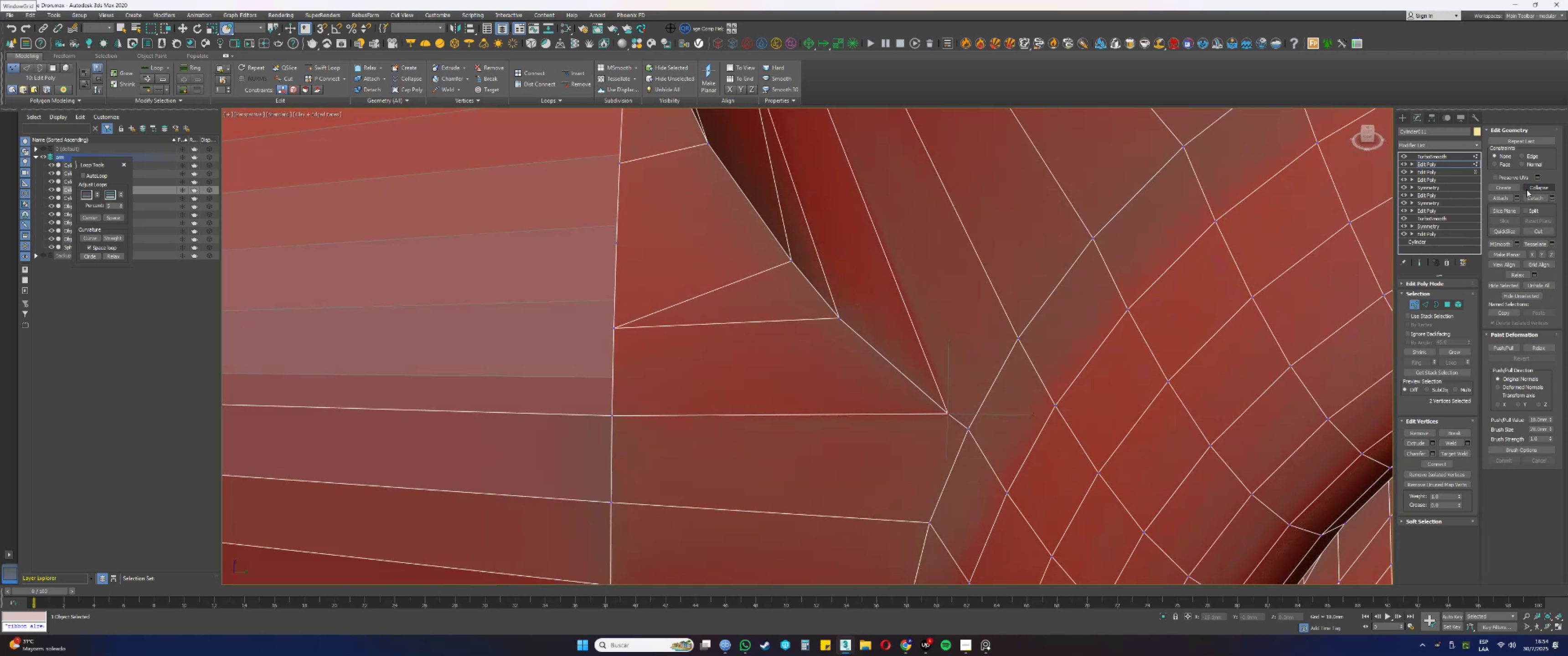 
left_click([1534, 187])
 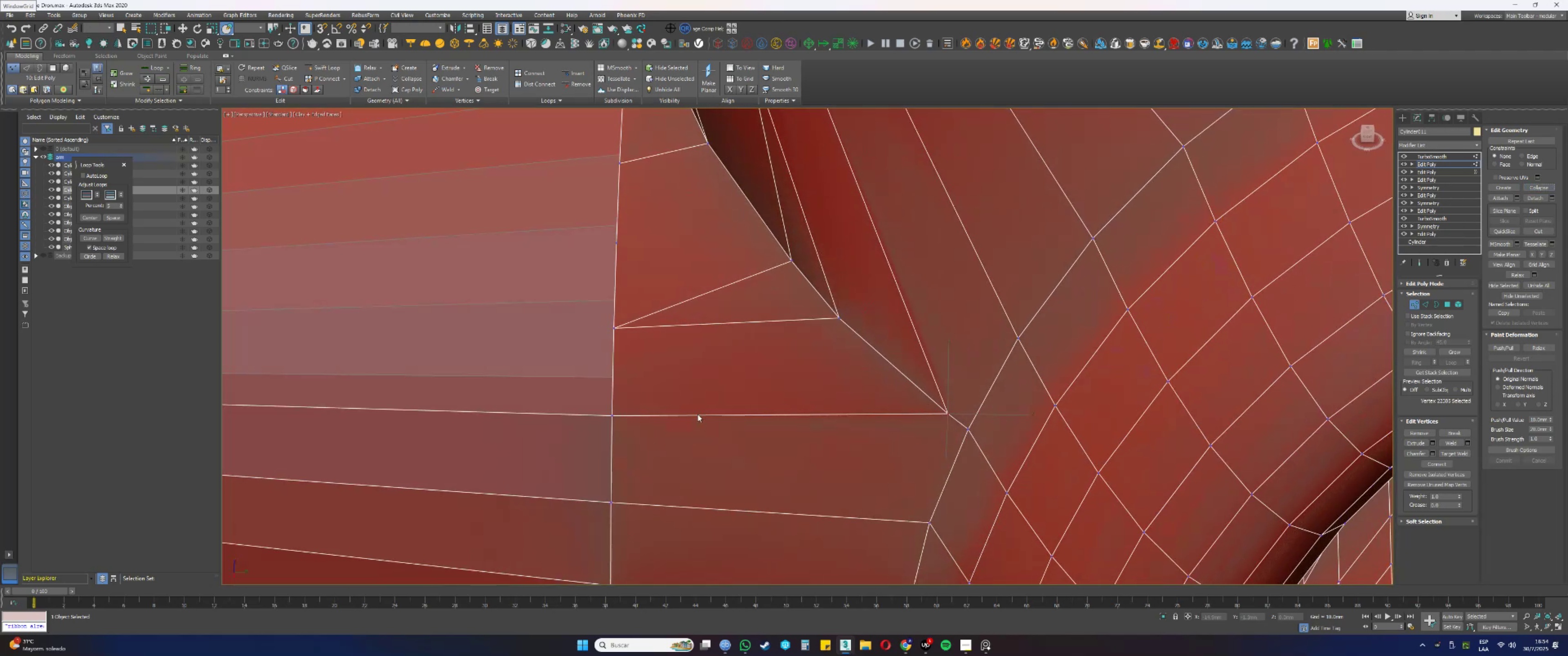 
scroll: coordinate [840, 393], scroll_direction: down, amount: 3.0
 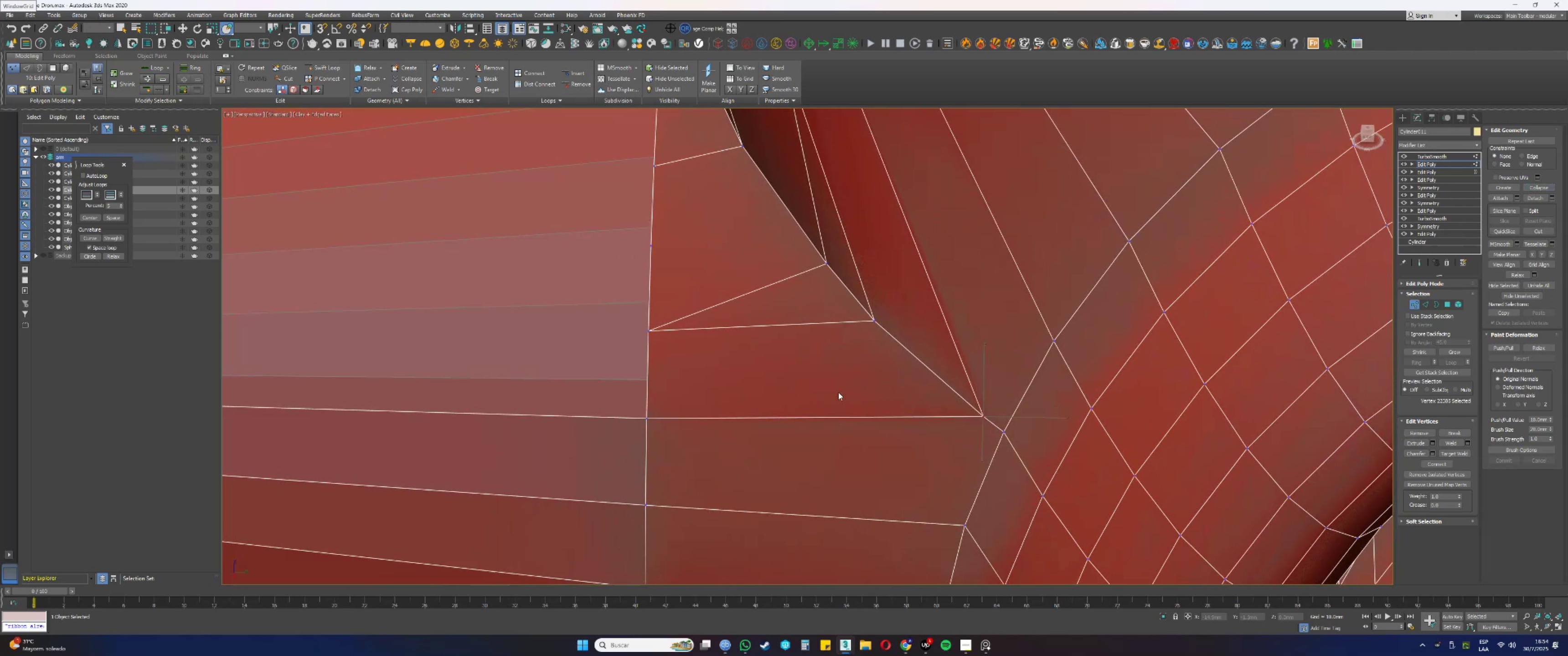 
hold_key(key=AltLeft, duration=0.94)
 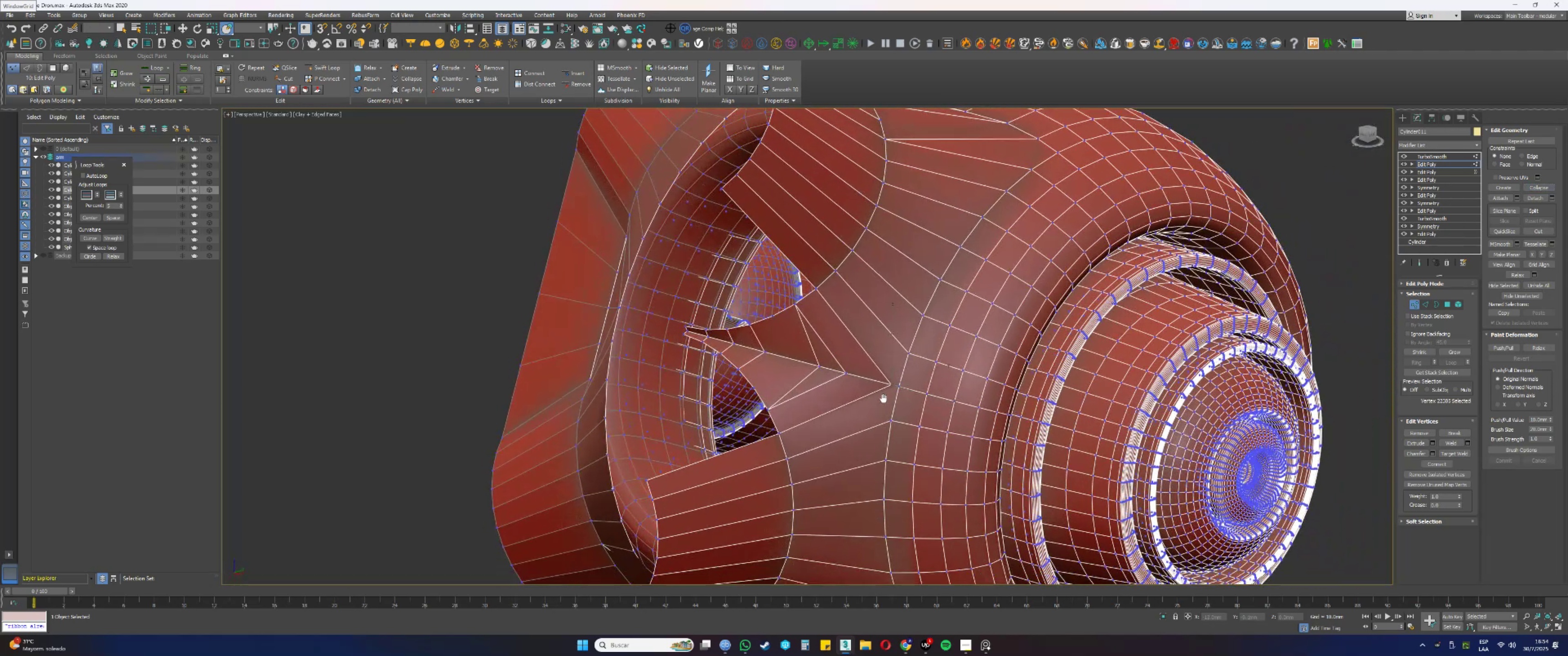 
scroll: coordinate [856, 360], scroll_direction: up, amount: 2.0
 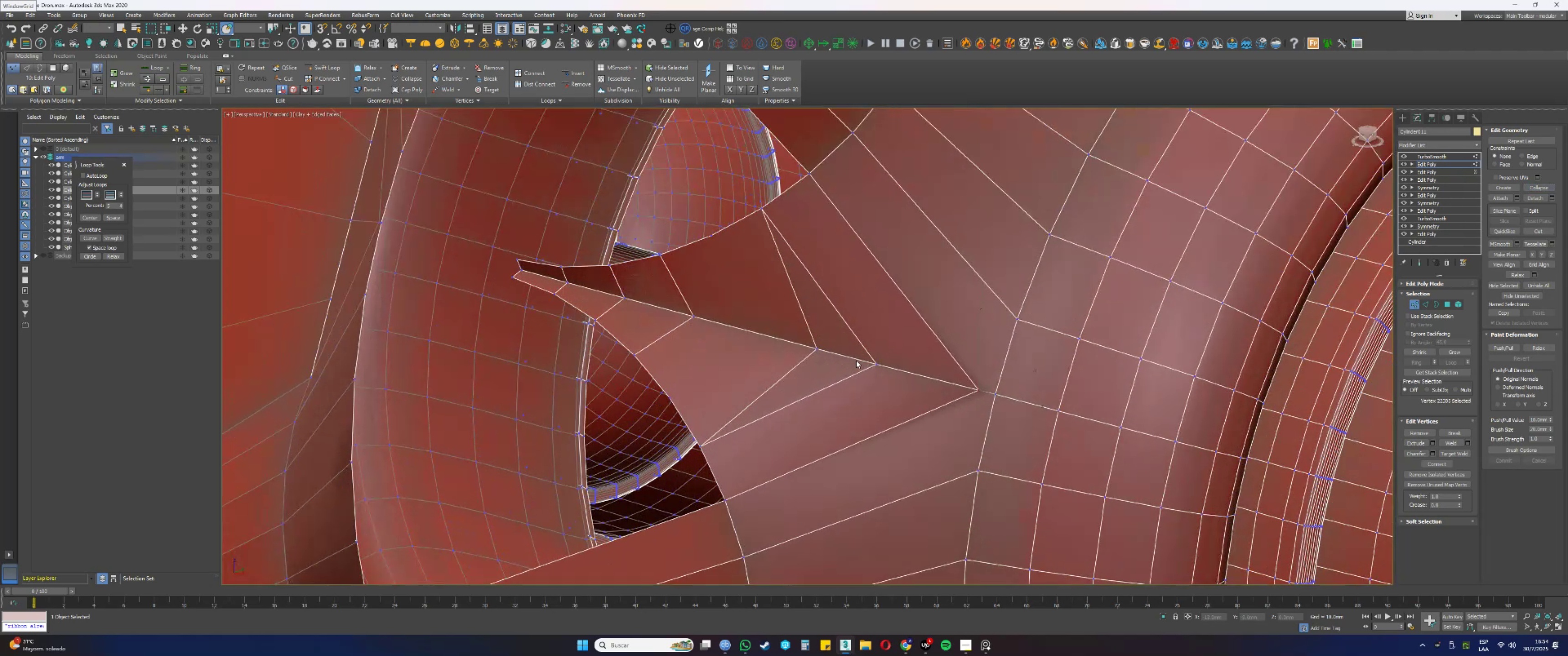 
hold_key(key=AltLeft, duration=1.09)
 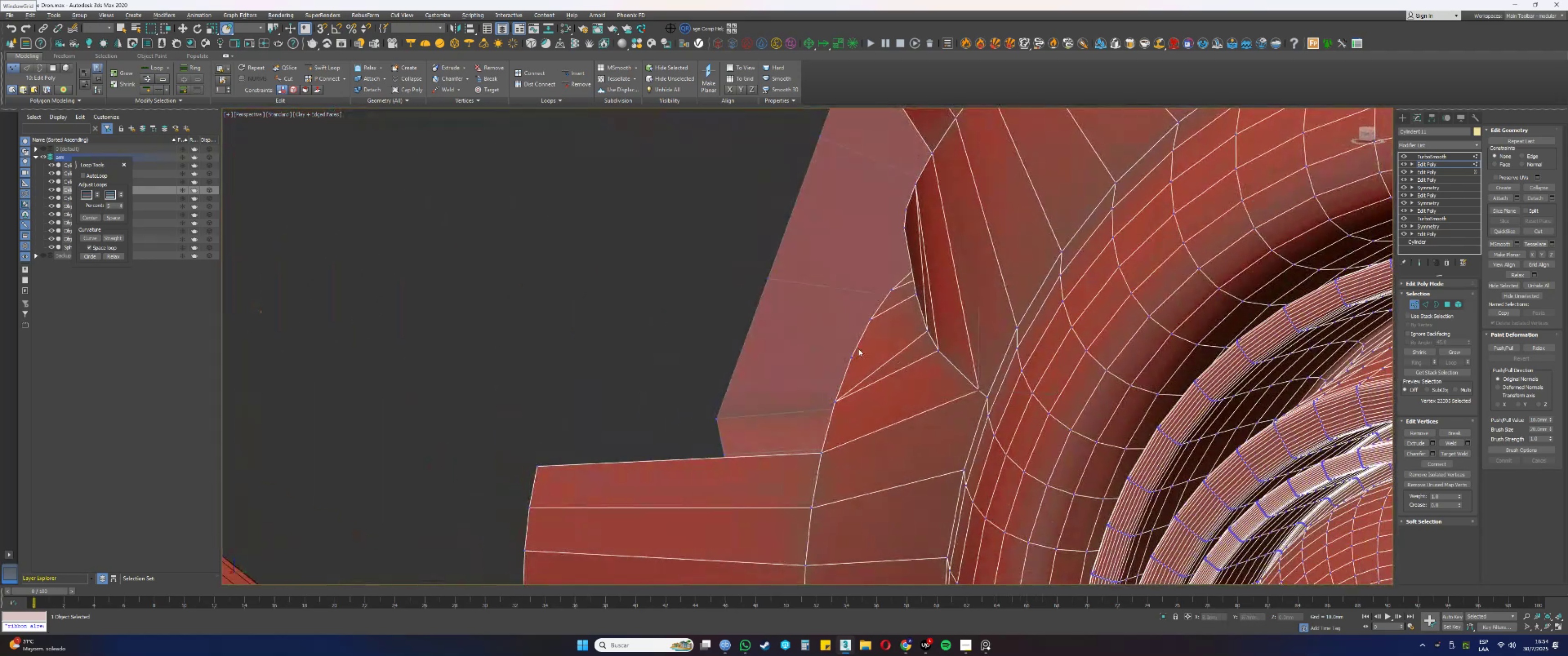 
scroll: coordinate [915, 337], scroll_direction: up, amount: 1.0
 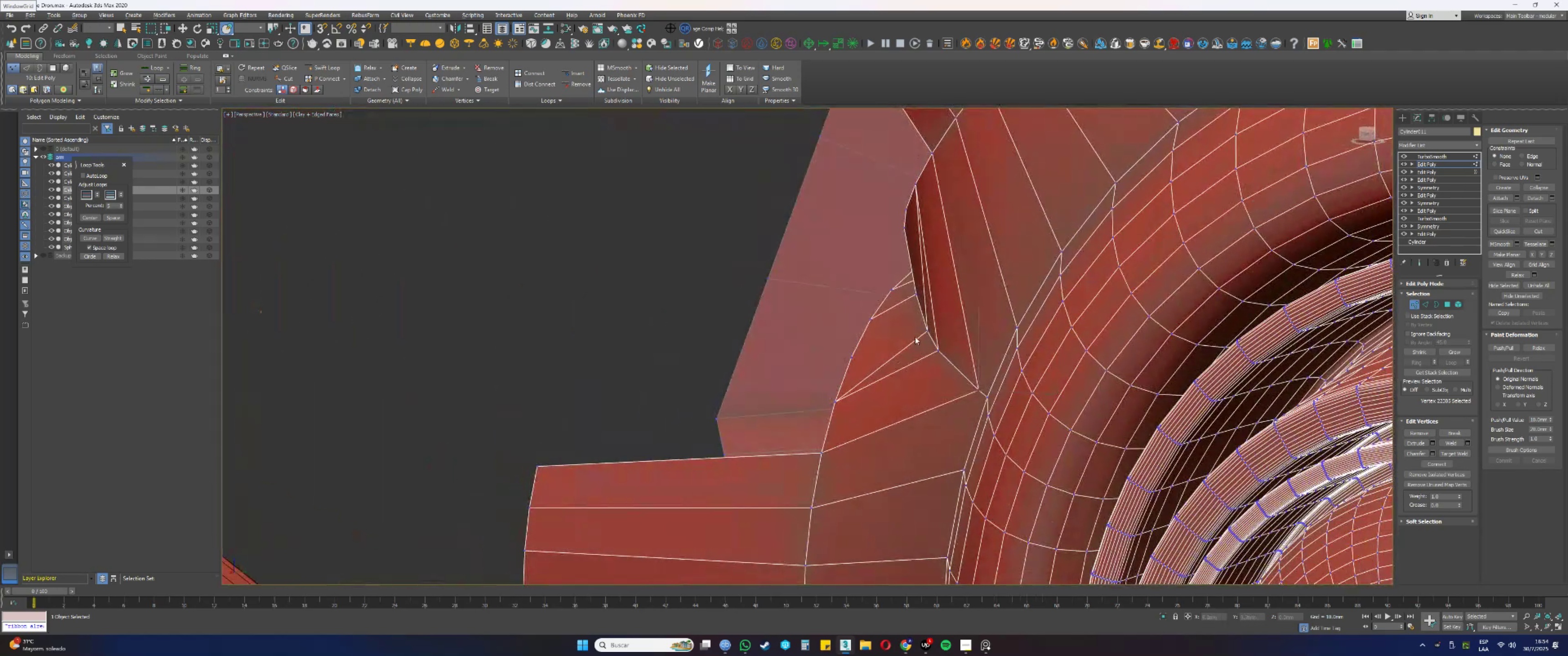 
key(F3)
 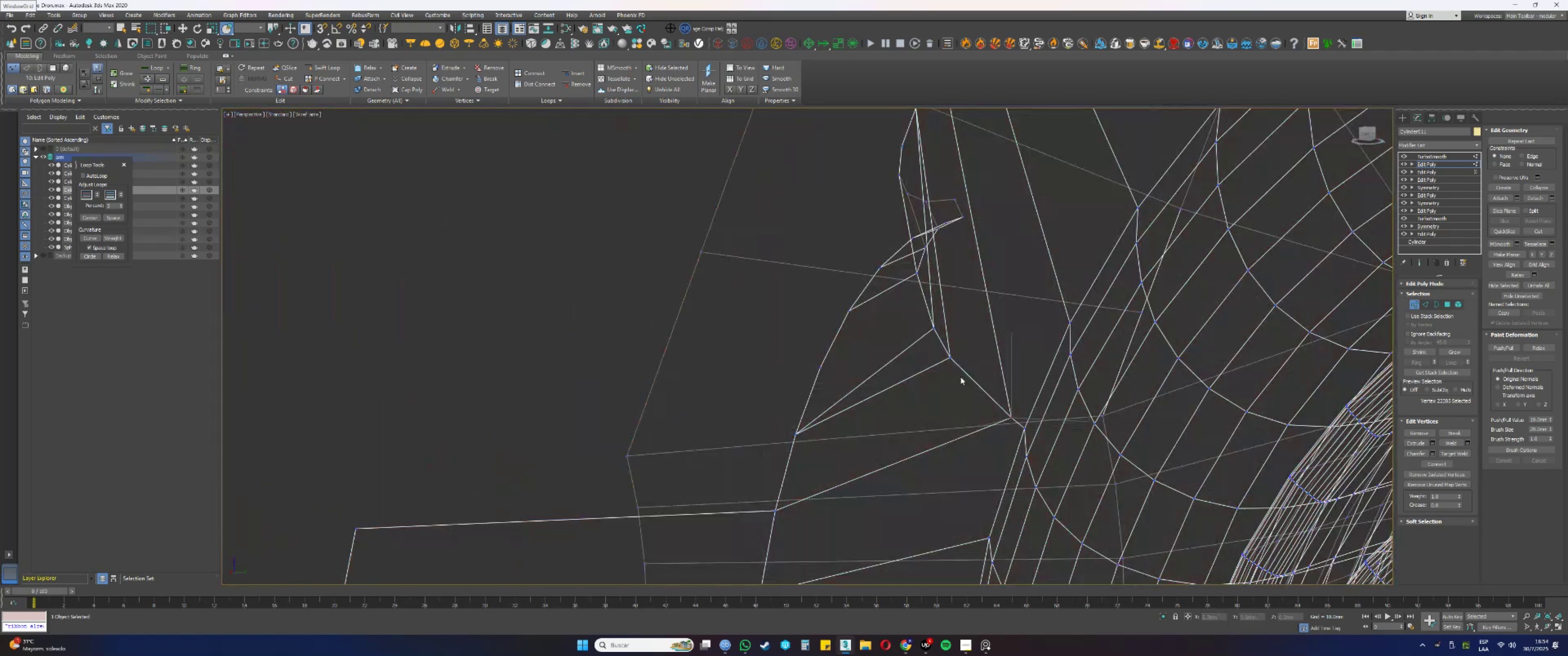 
left_click_drag(start_coordinate=[955, 364], to_coordinate=[942, 350])
 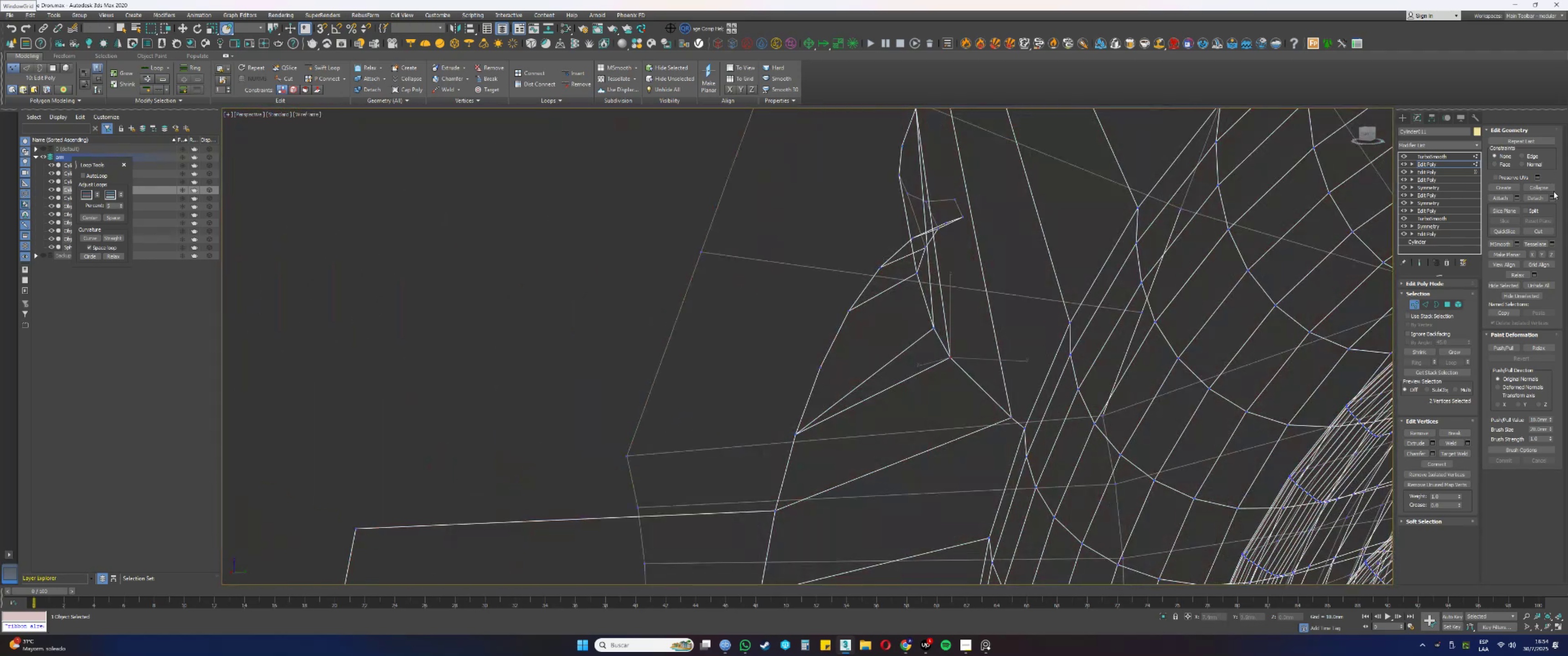 
left_click([1552, 187])
 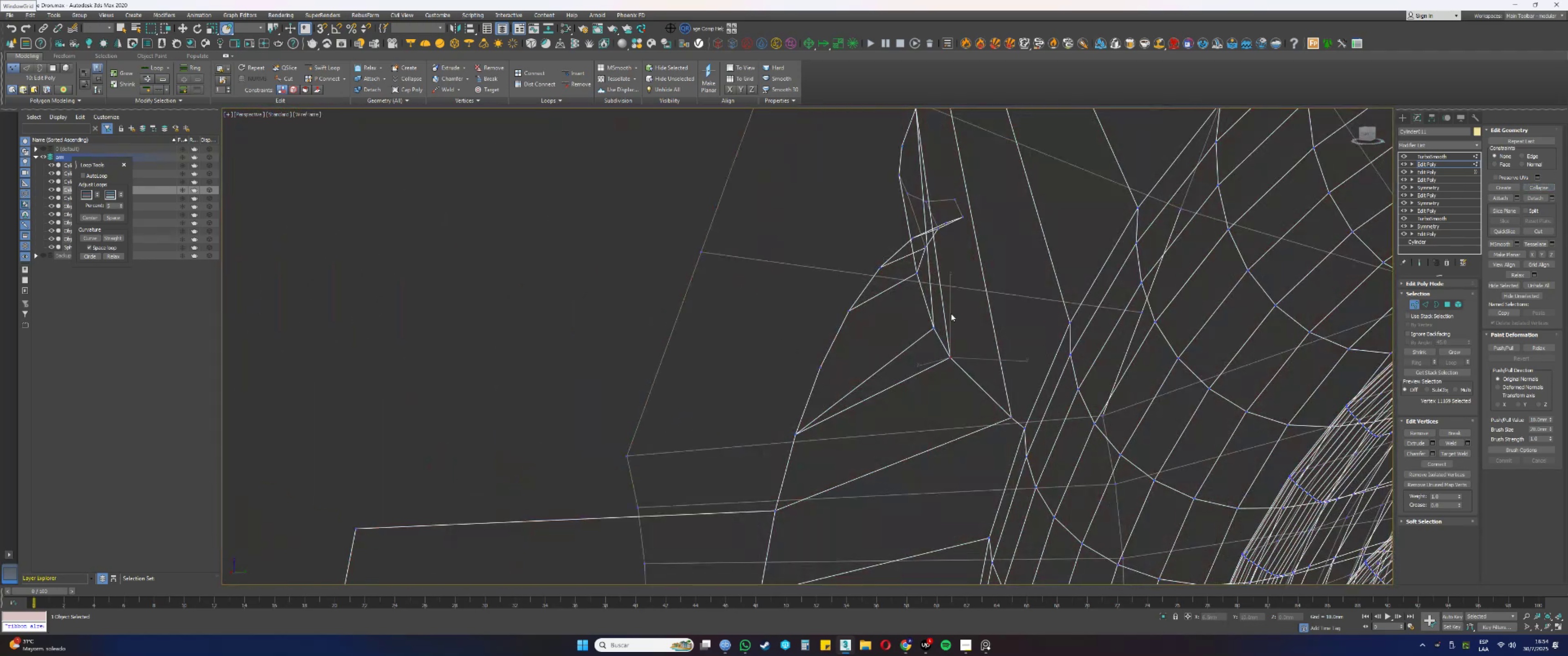 
left_click_drag(start_coordinate=[939, 332], to_coordinate=[927, 321])
 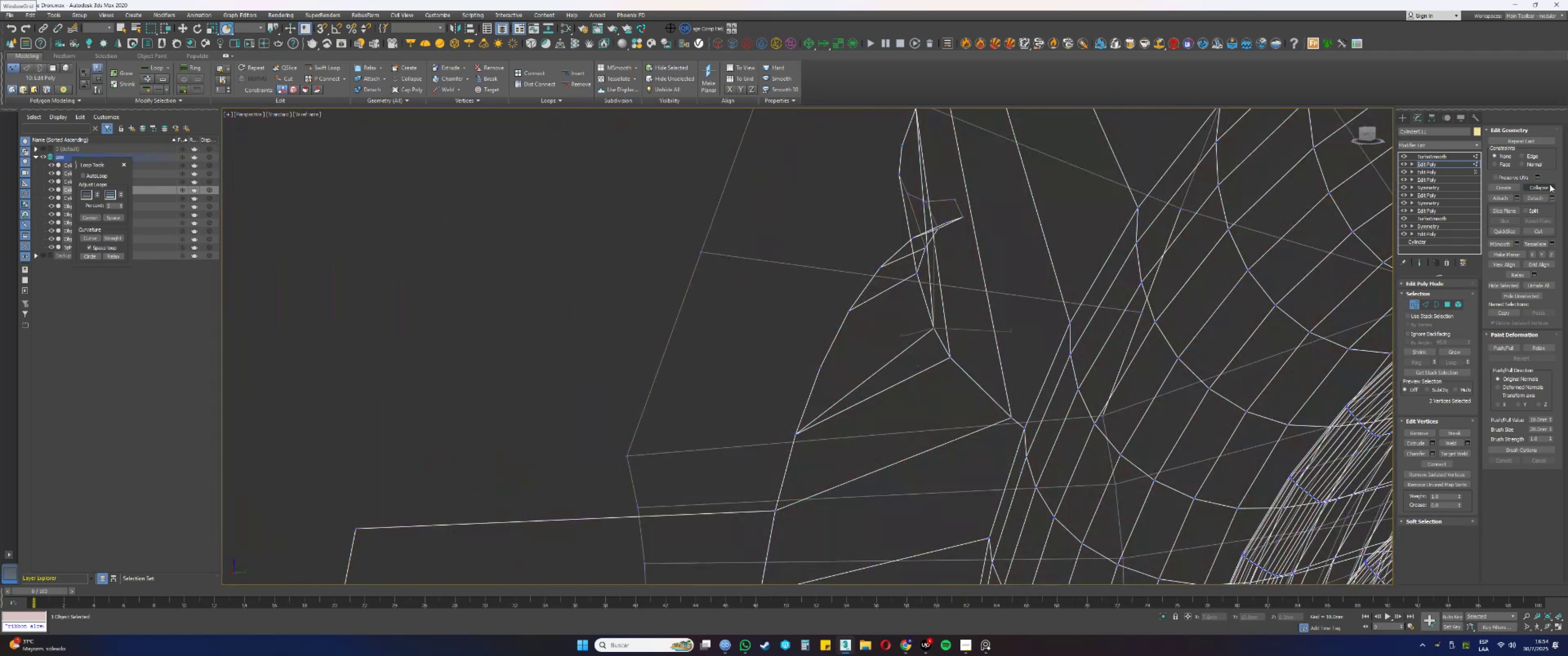 
left_click([1548, 188])
 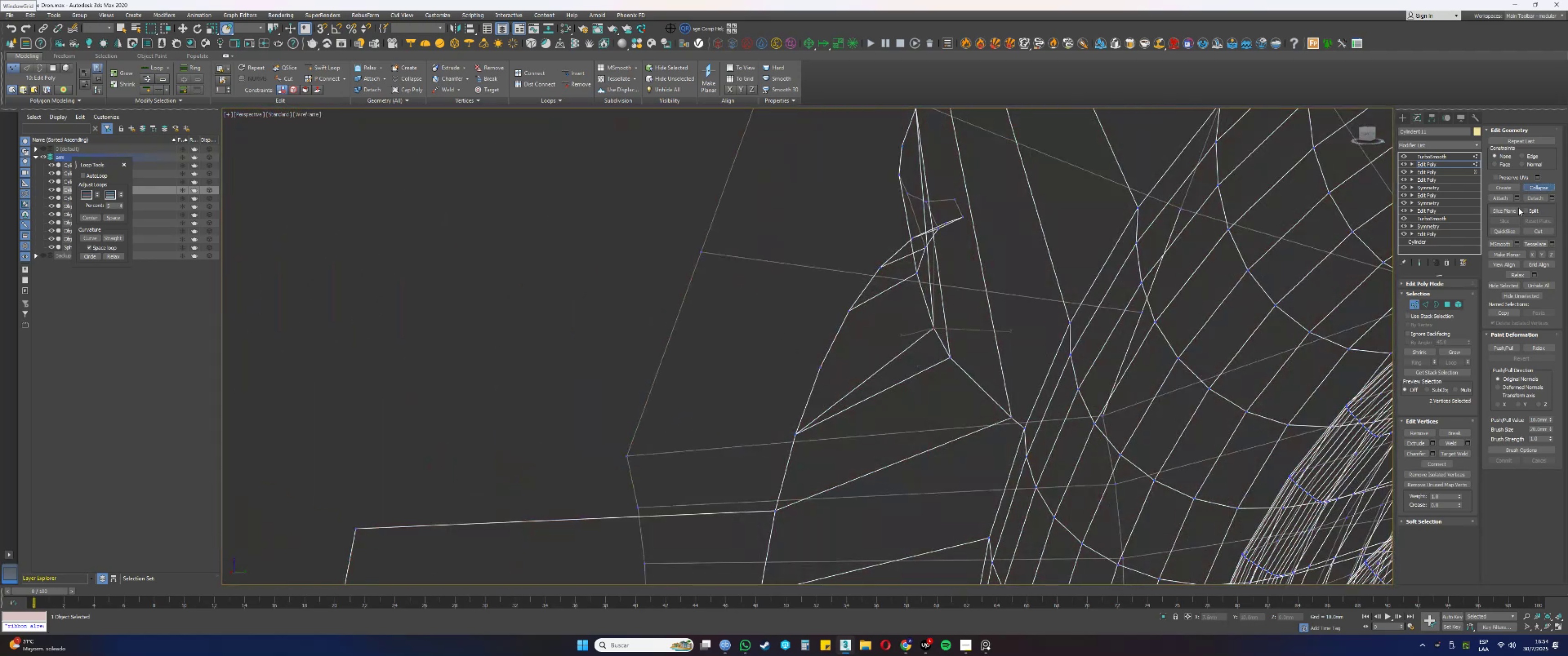 
hold_key(key=AltLeft, duration=0.46)
 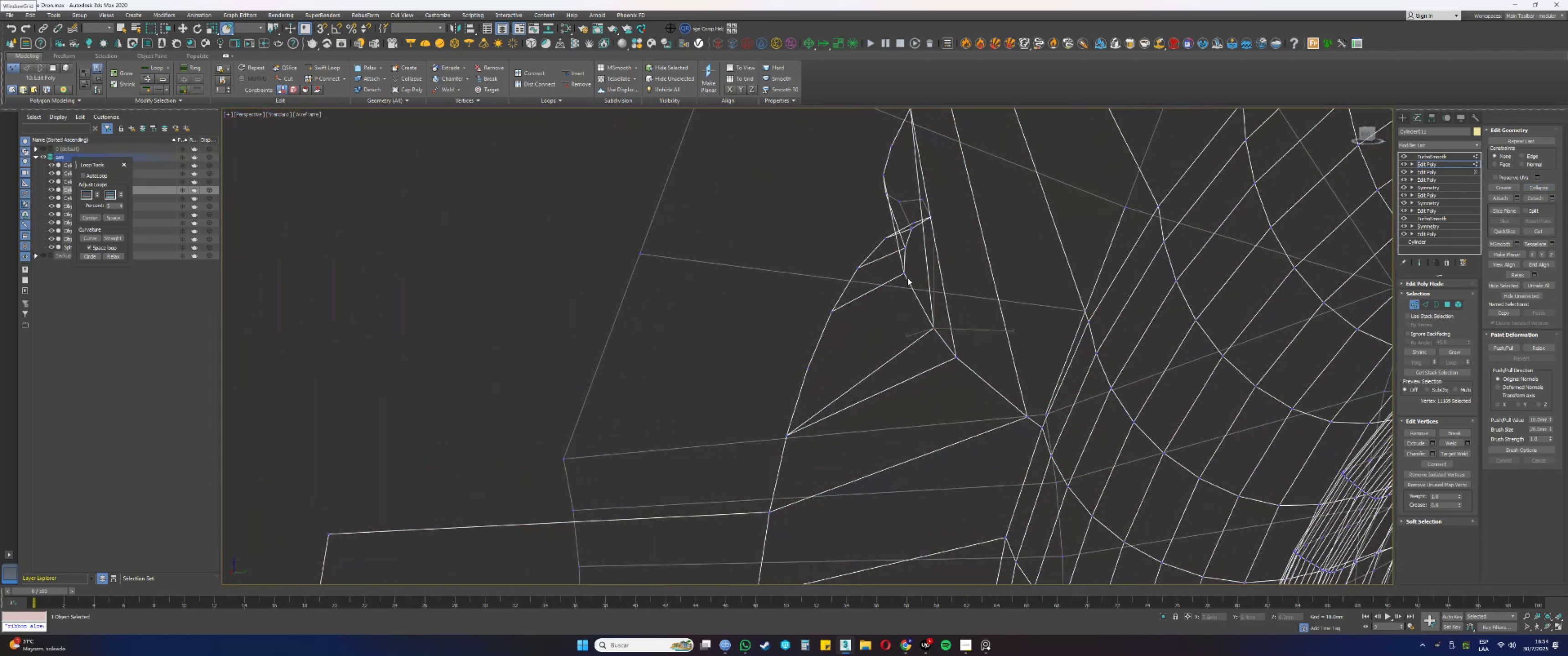 
left_click_drag(start_coordinate=[912, 281], to_coordinate=[901, 272])
 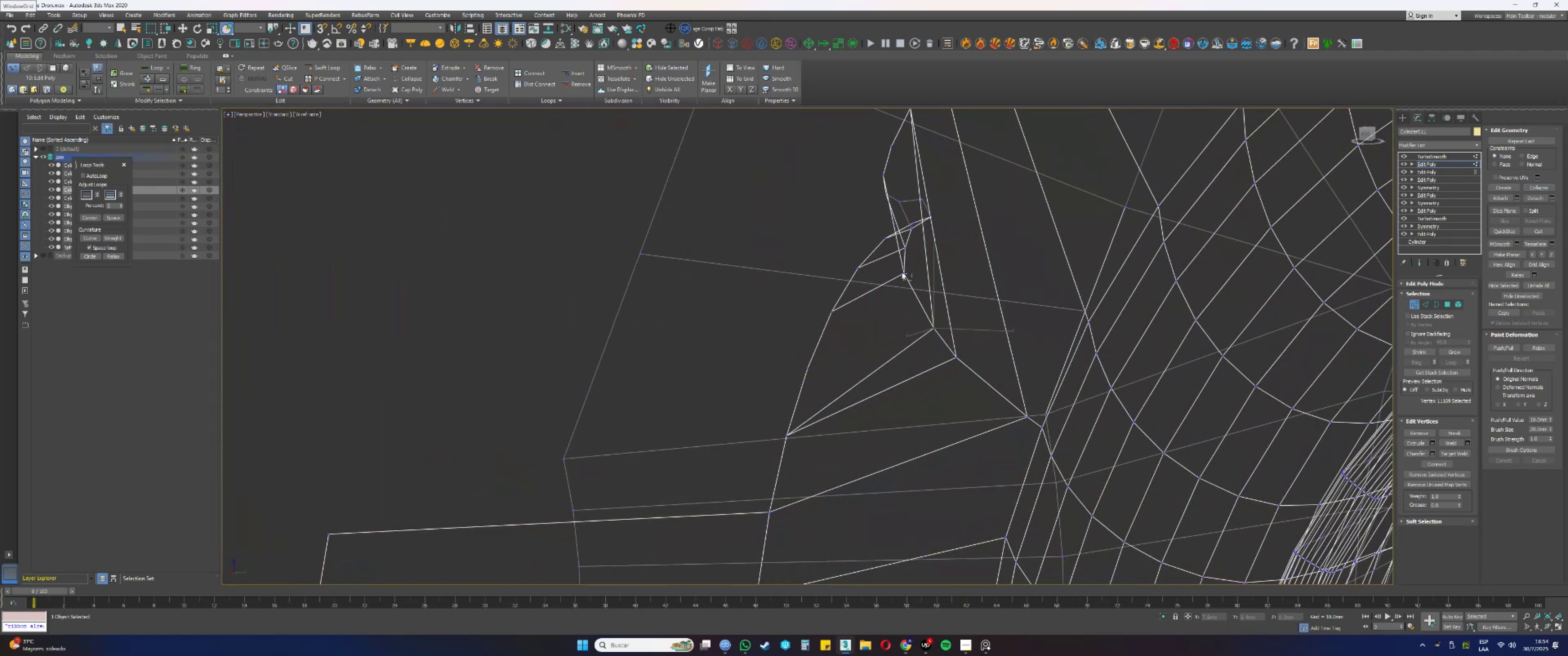 
hold_key(key=AltLeft, duration=0.37)
 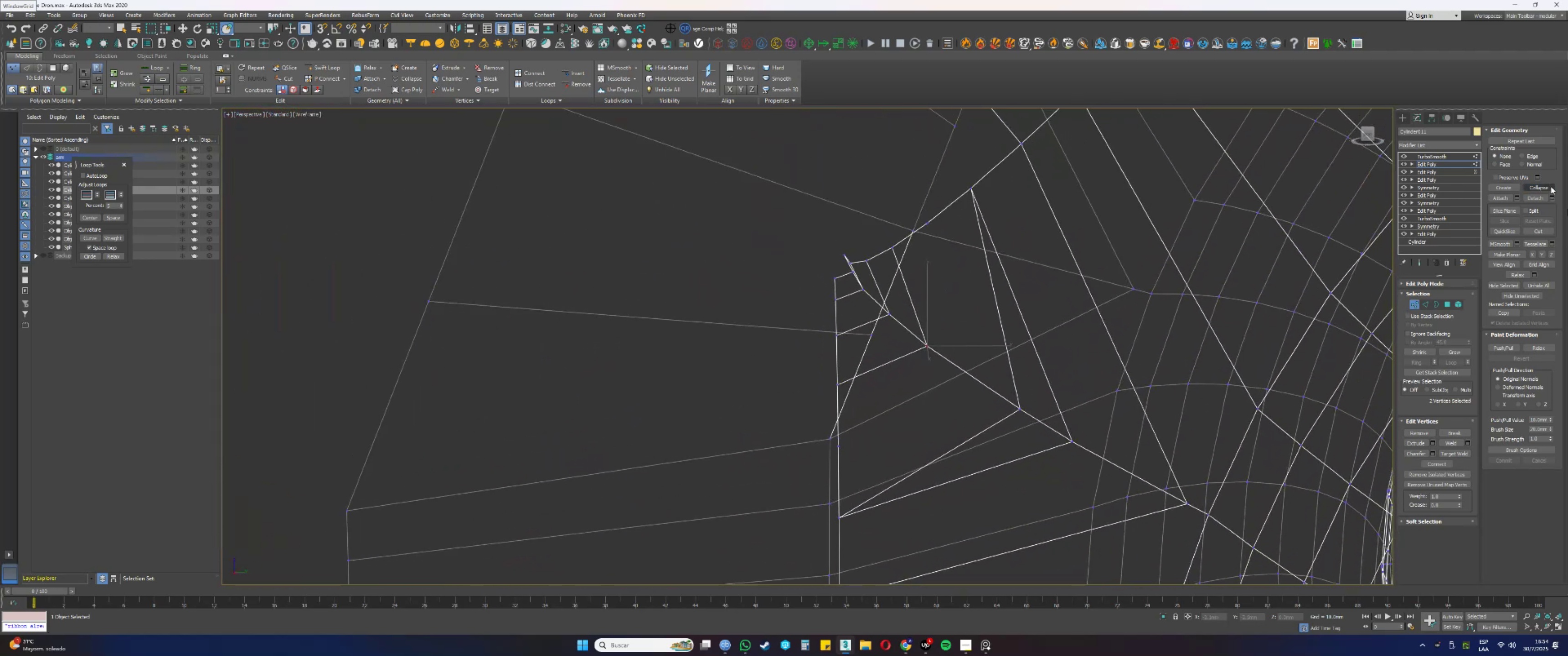 
left_click([1545, 187])
 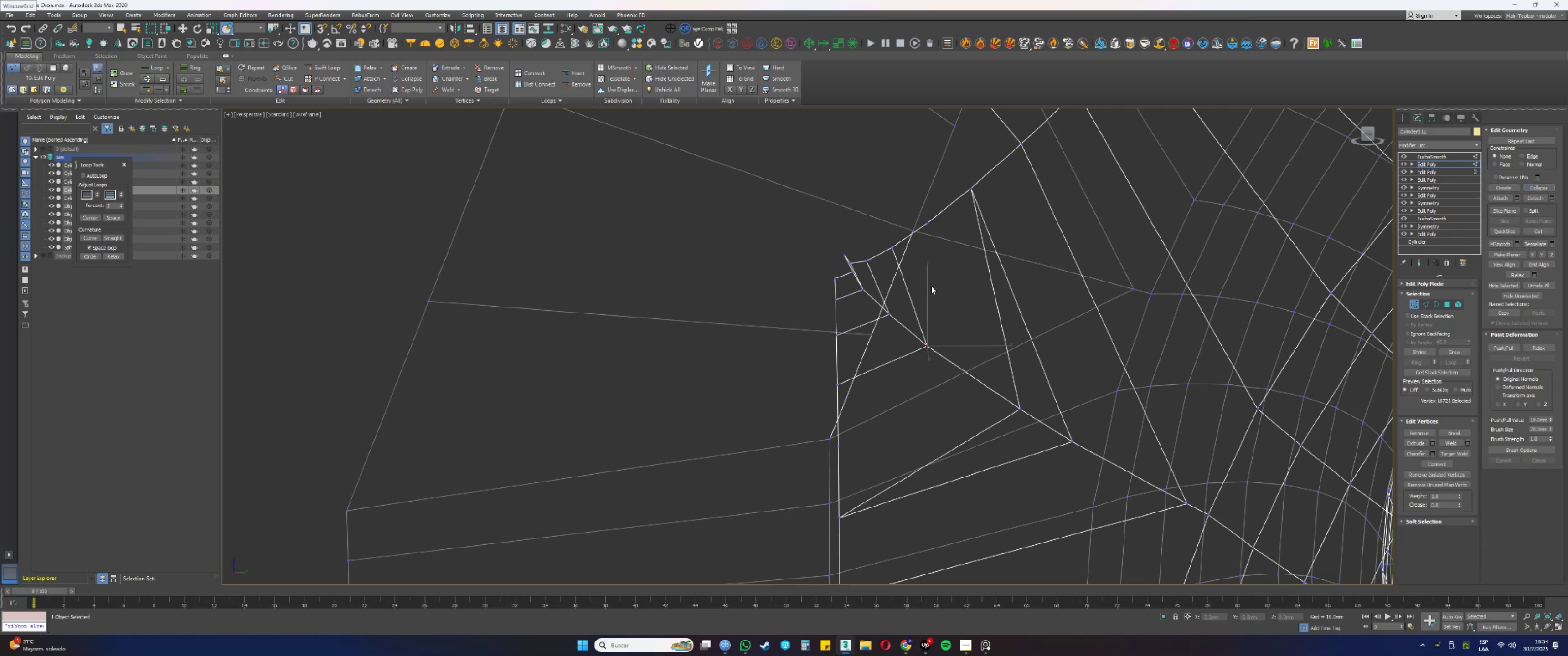 
left_click_drag(start_coordinate=[901, 317], to_coordinate=[886, 305])
 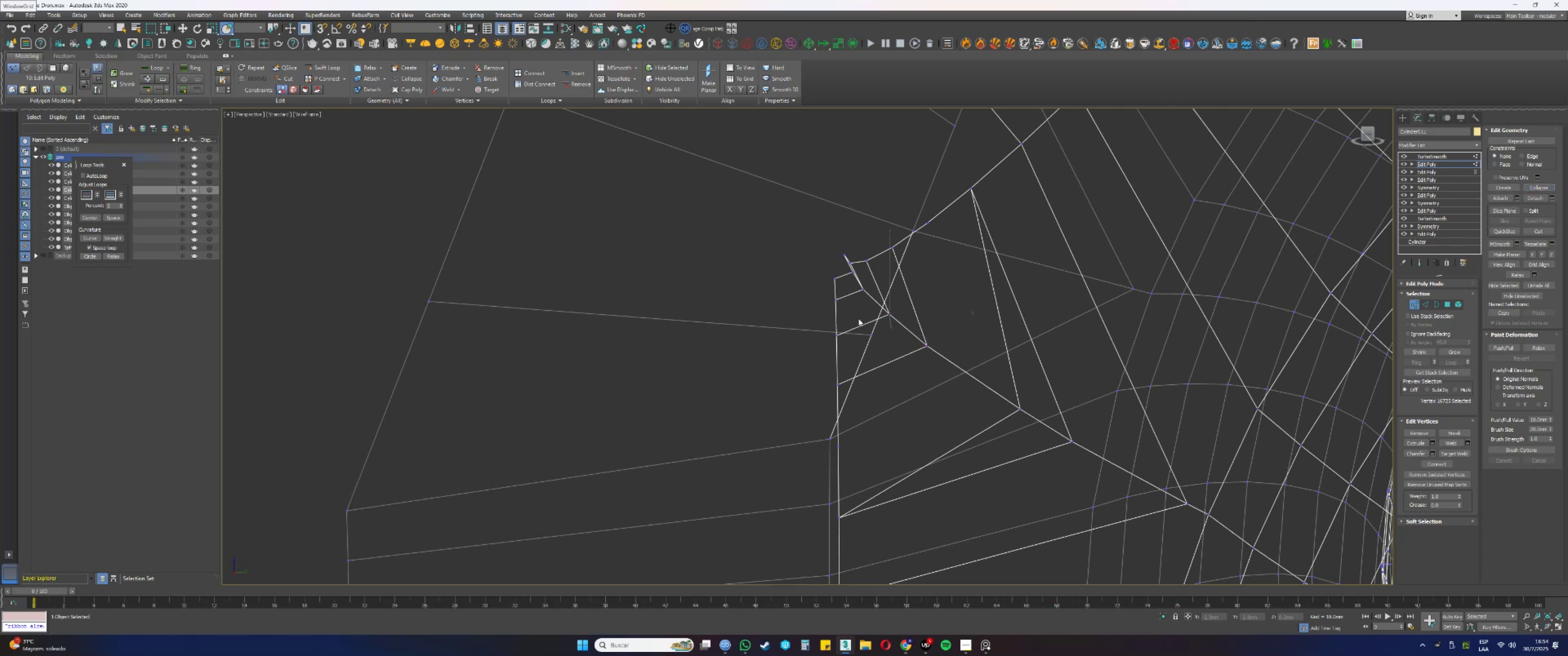 
left_click_drag(start_coordinate=[877, 298], to_coordinate=[859, 286])
 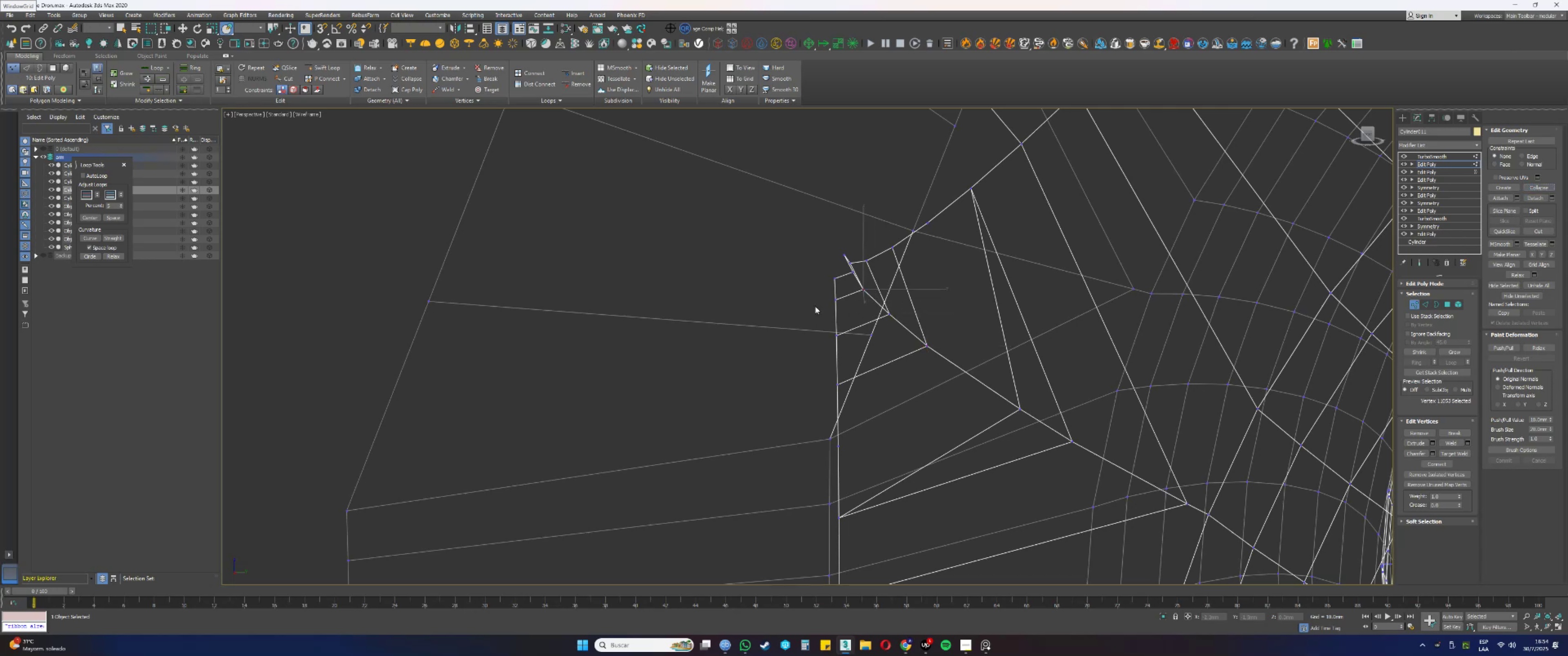 
left_click_drag(start_coordinate=[861, 276], to_coordinate=[847, 271])
 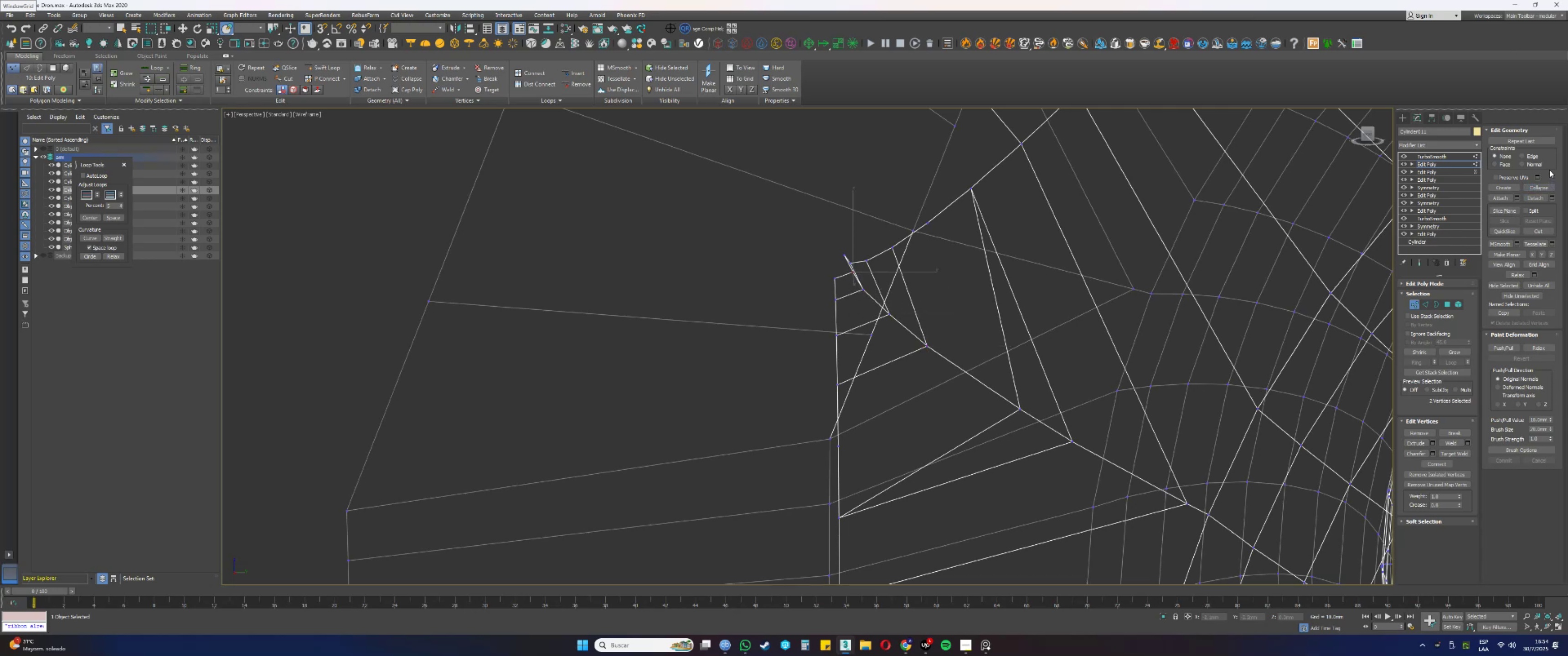 
left_click([1546, 187])
 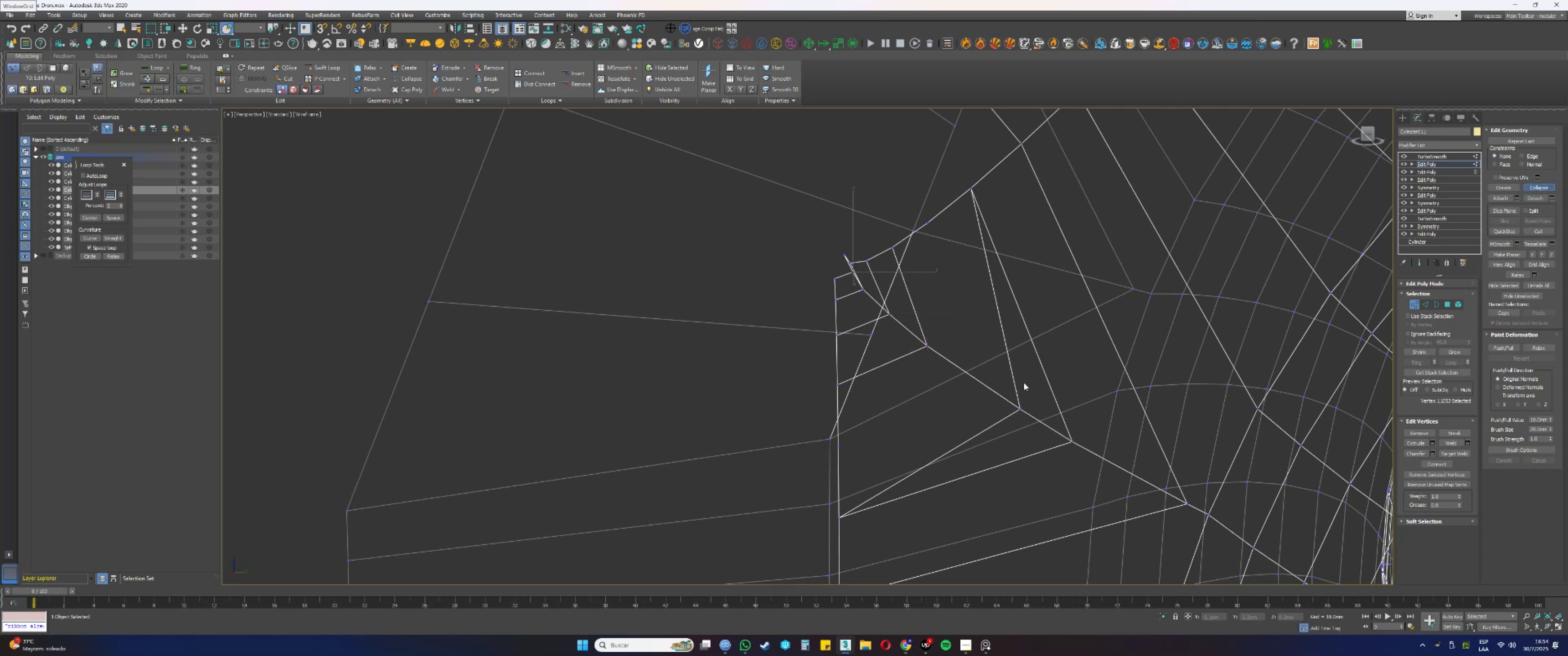 
scroll: coordinate [810, 415], scroll_direction: down, amount: 10.0
 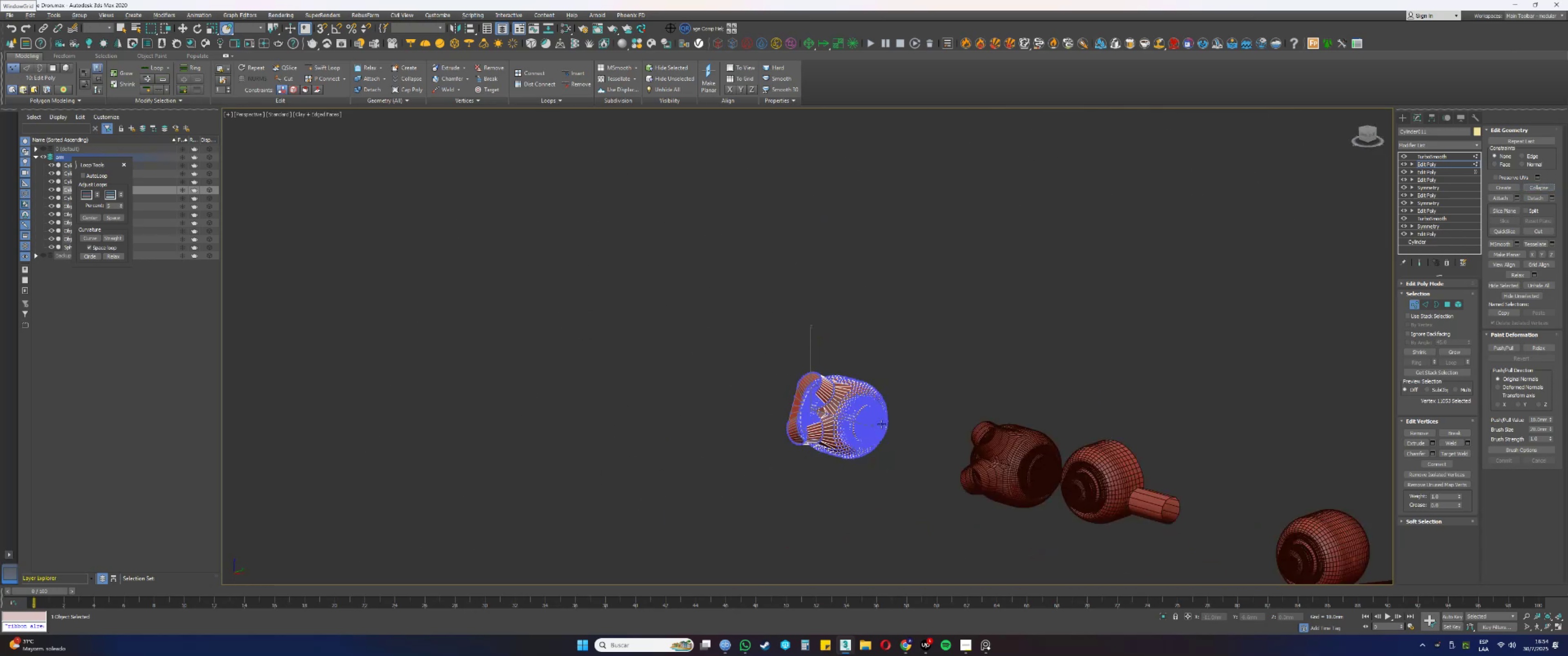 
key(F3)
 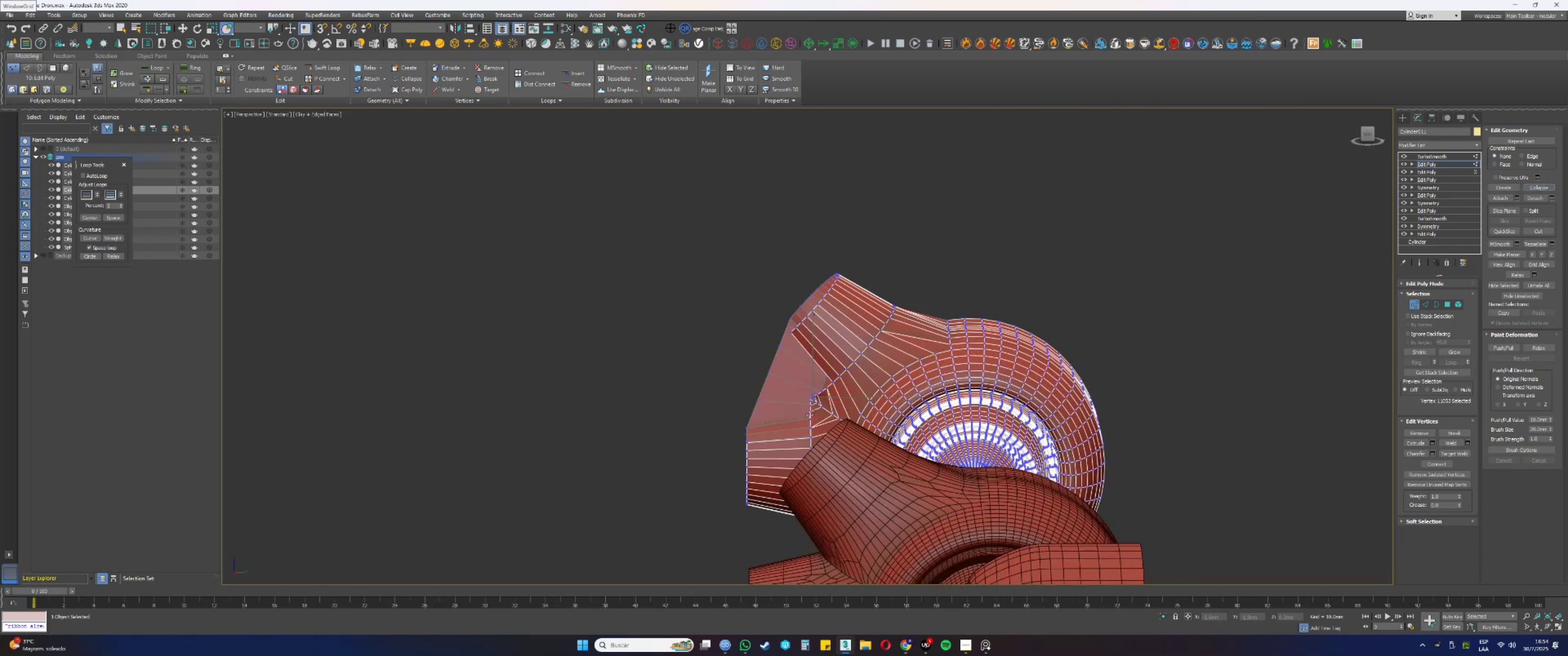 
key(Alt+AltLeft)
 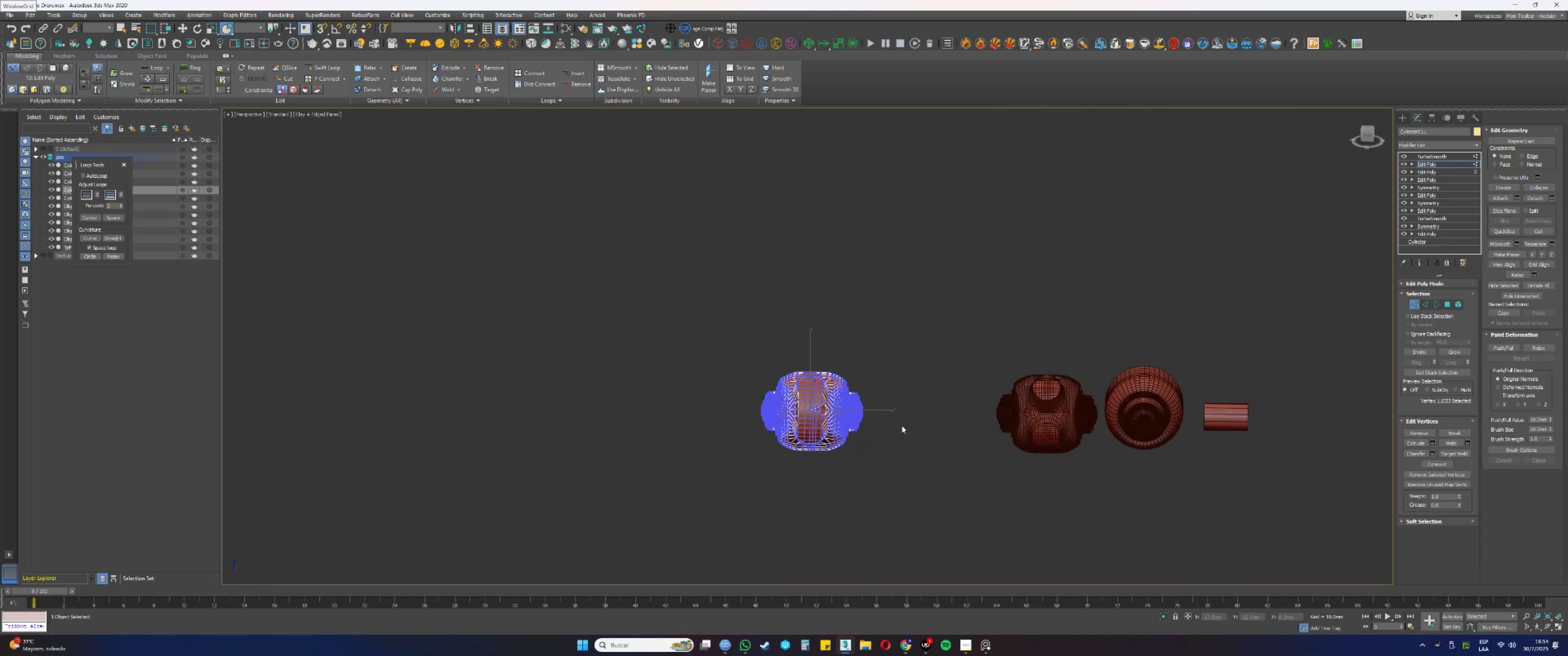 
scroll: coordinate [791, 407], scroll_direction: up, amount: 4.0
 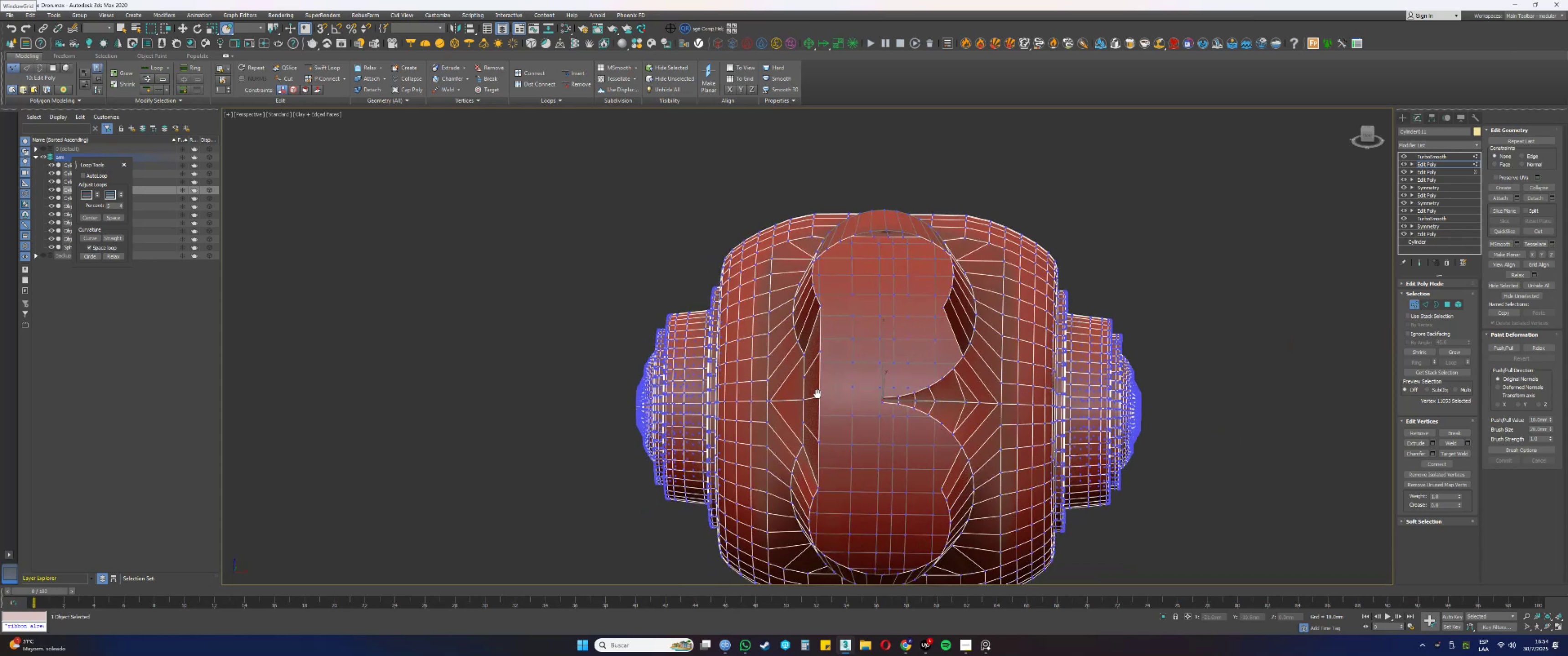 
hold_key(key=AltLeft, duration=0.47)
 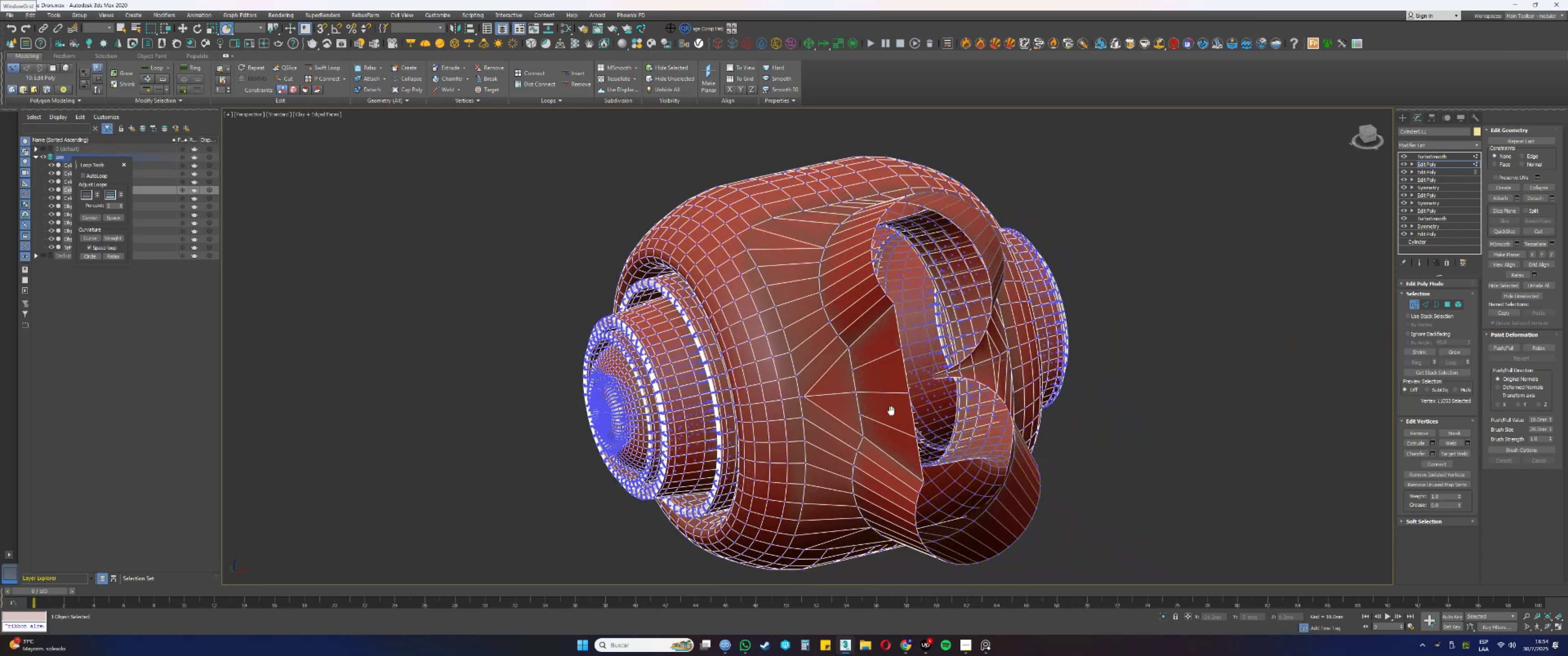 
key(Alt+AltLeft)
 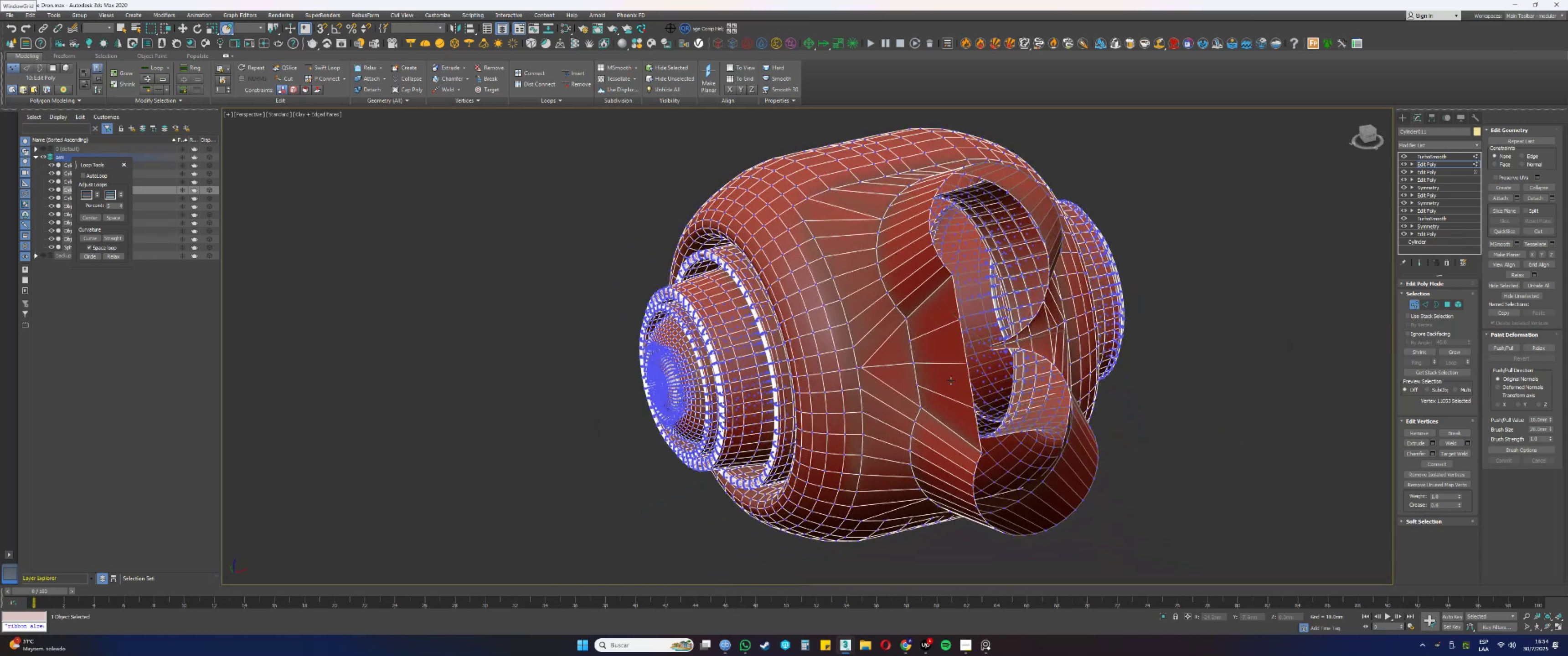 
hold_key(key=AltLeft, duration=0.31)
 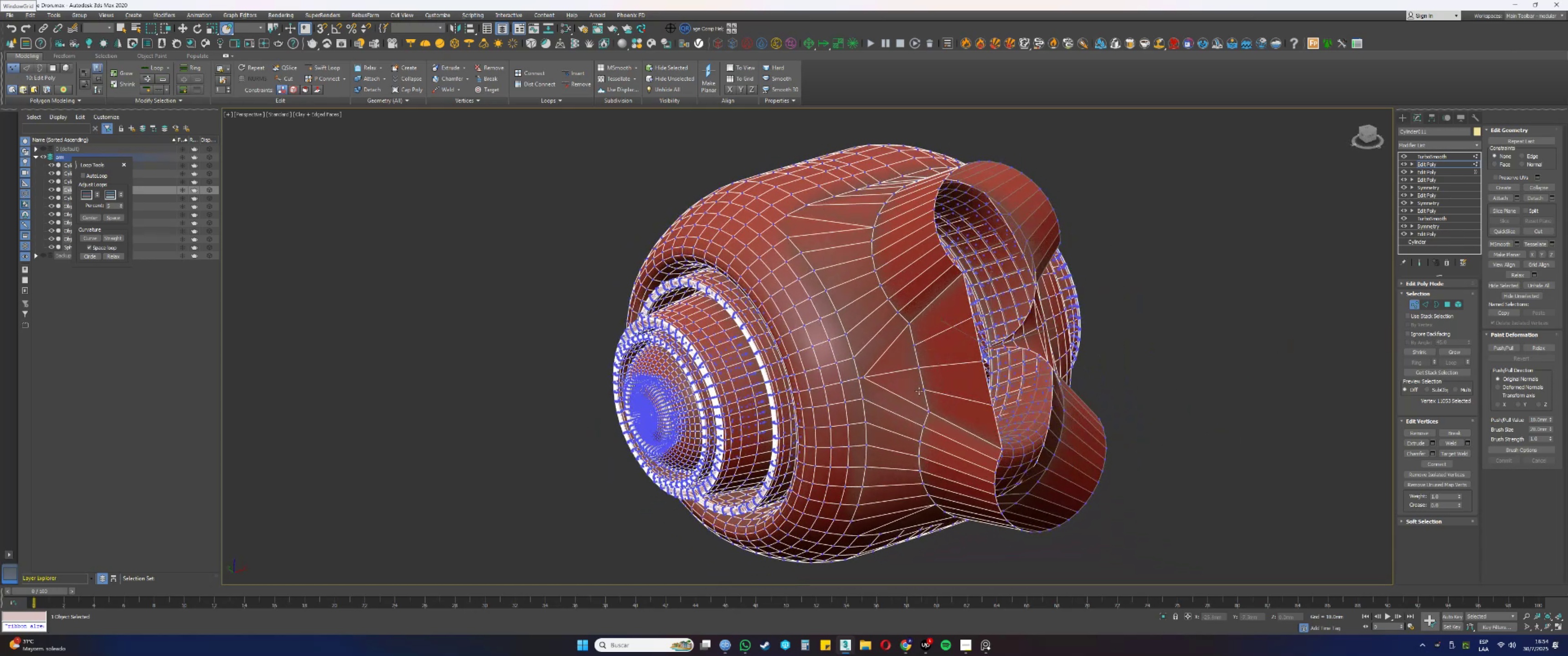 
scroll: coordinate [882, 385], scroll_direction: up, amount: 1.0
 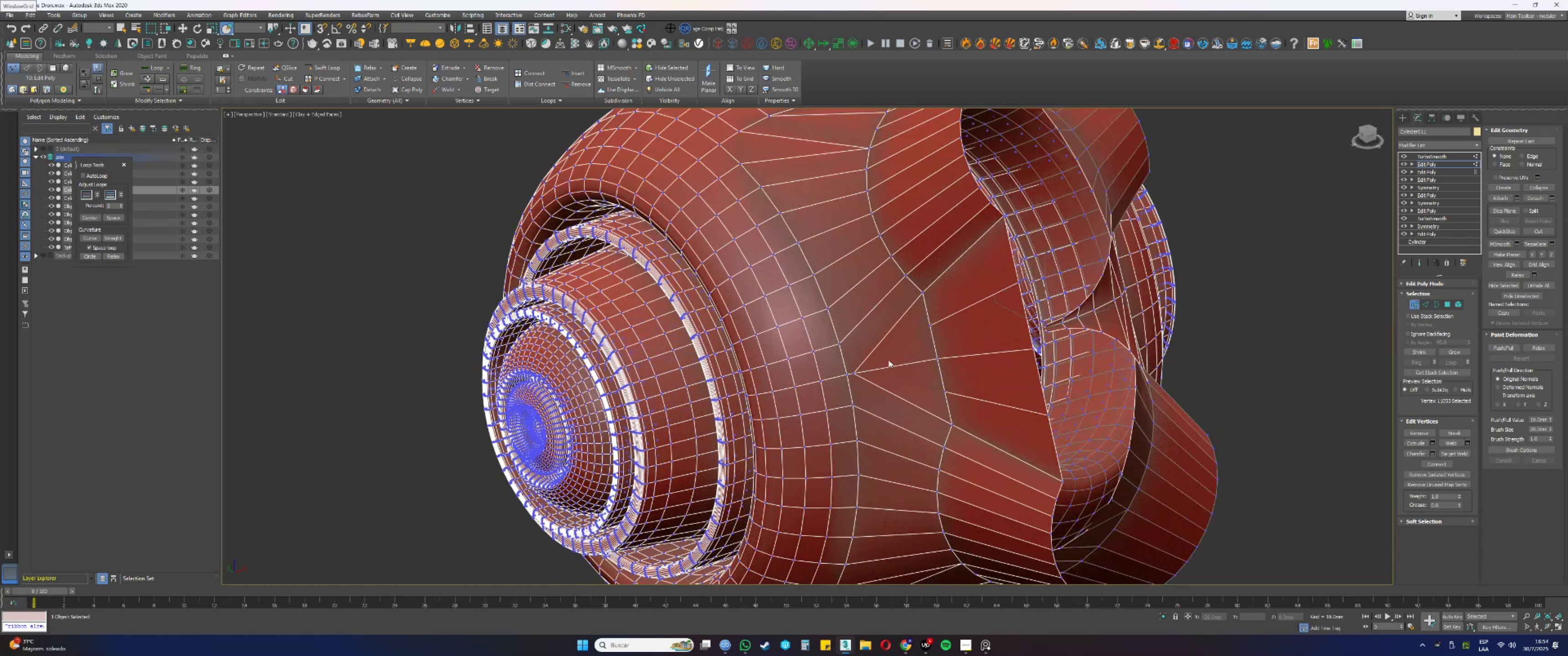 
key(1)
 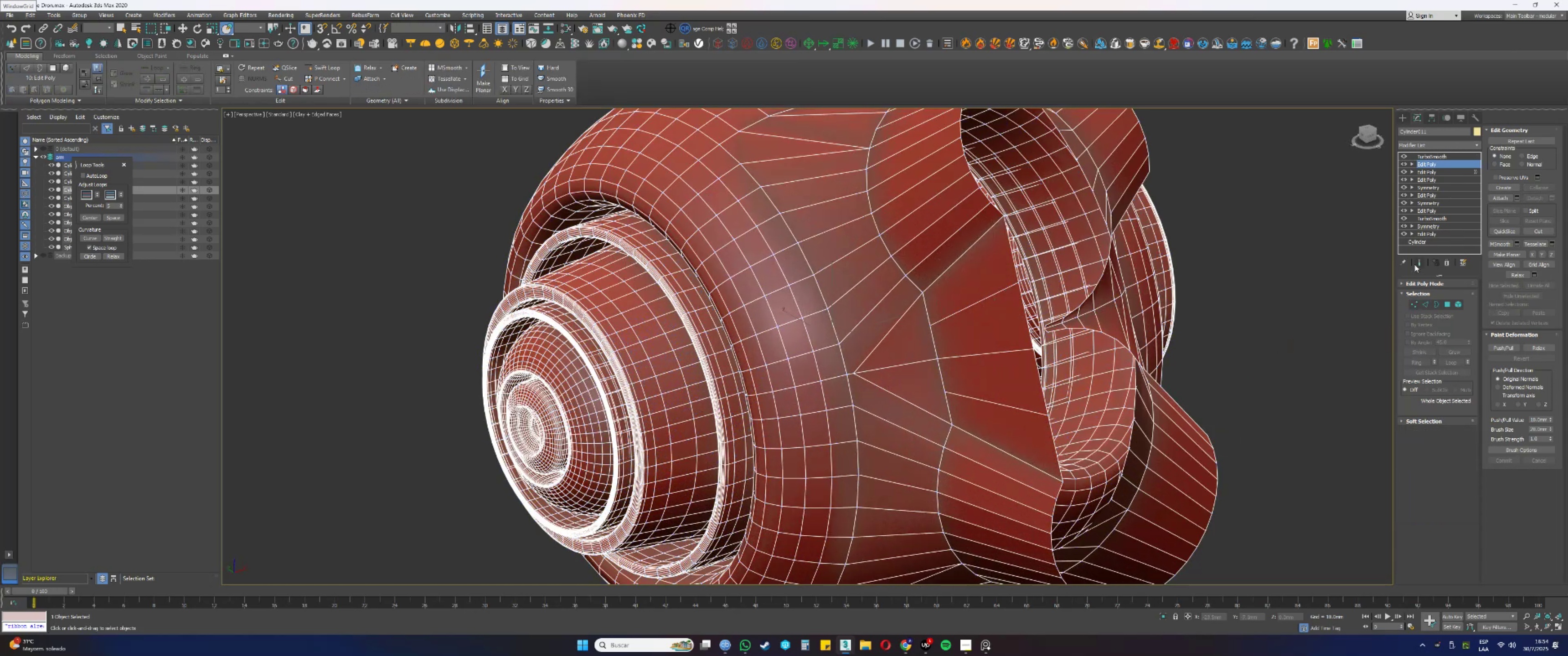 
left_click([1418, 264])
 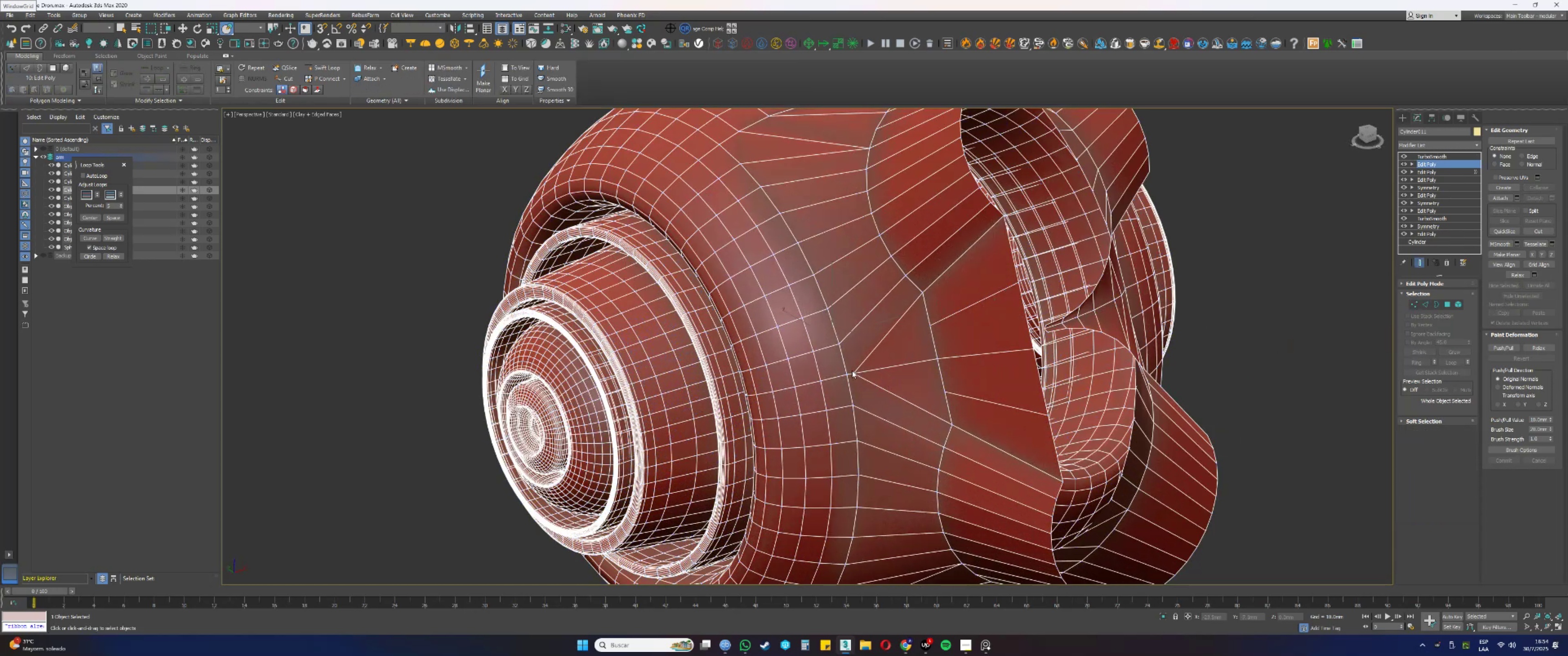 
key(F3)
 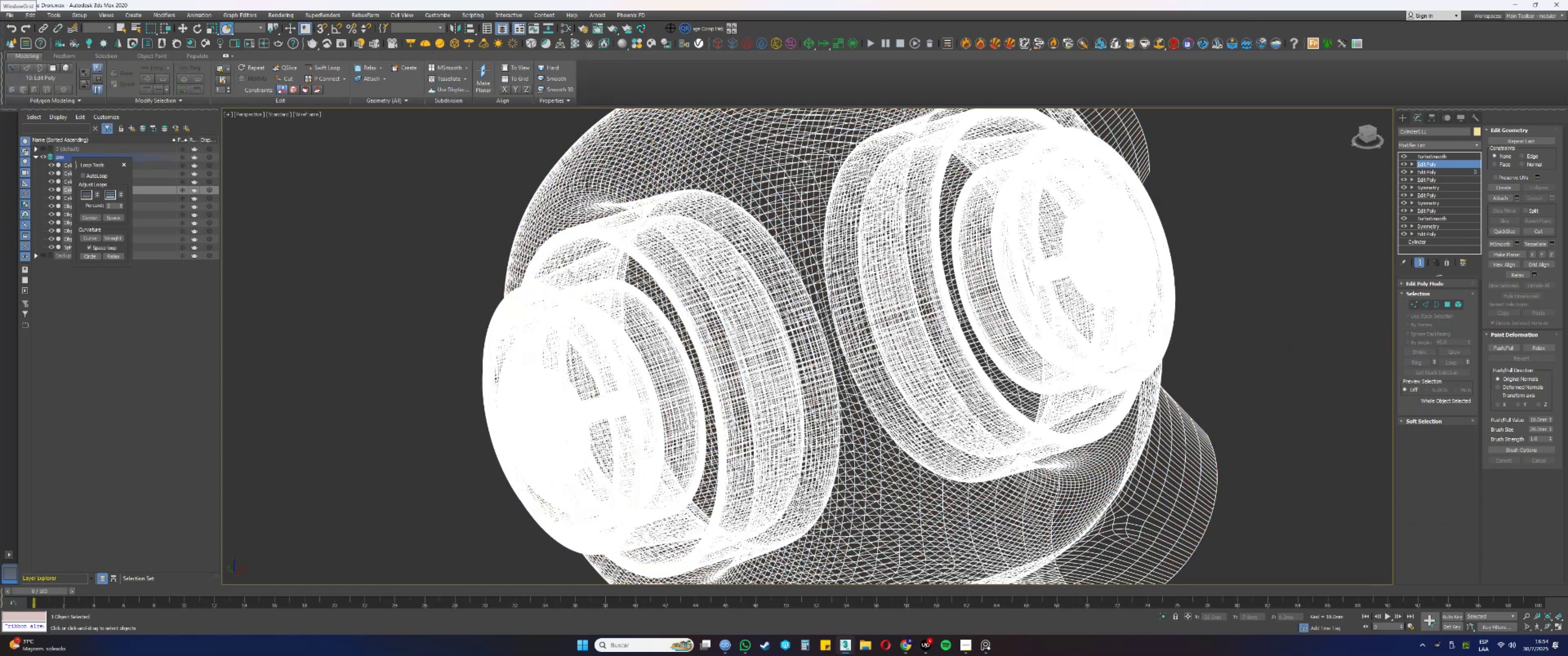 
key(F3)
 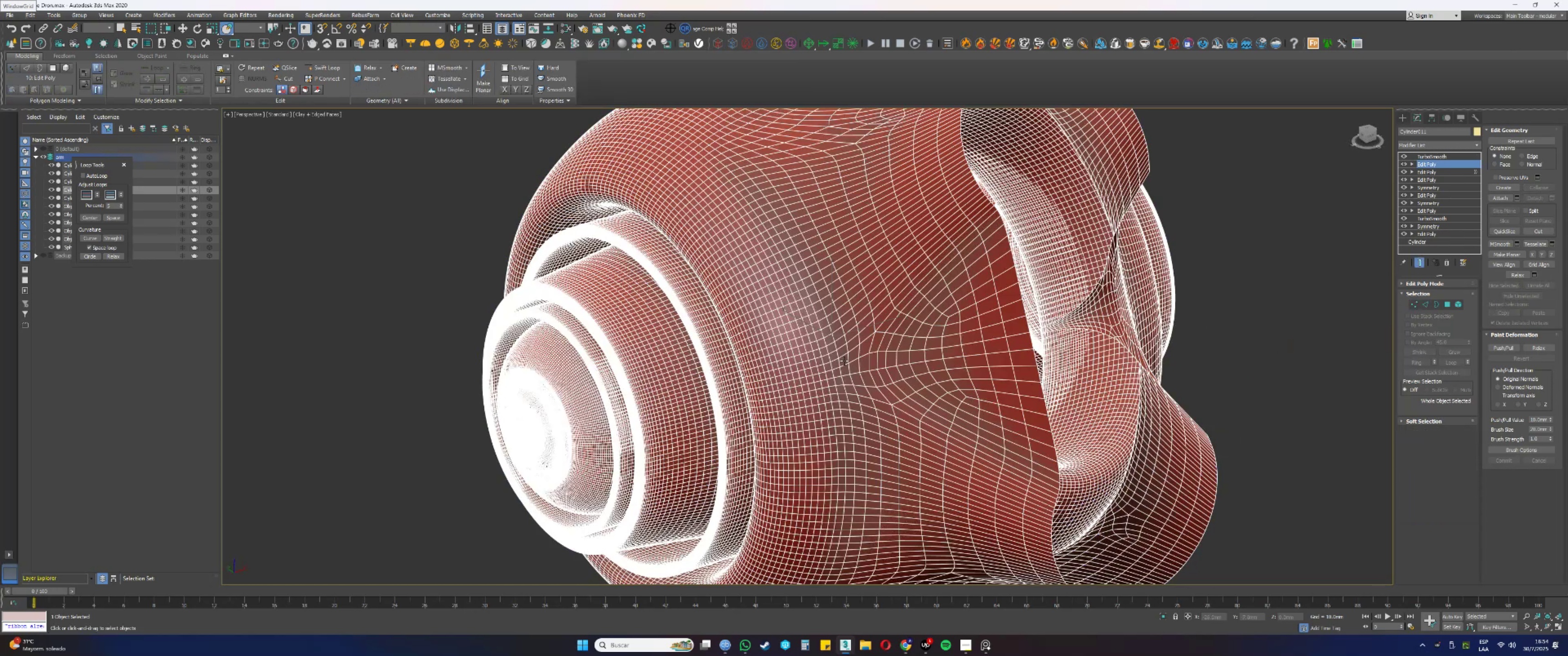 
key(F4)
 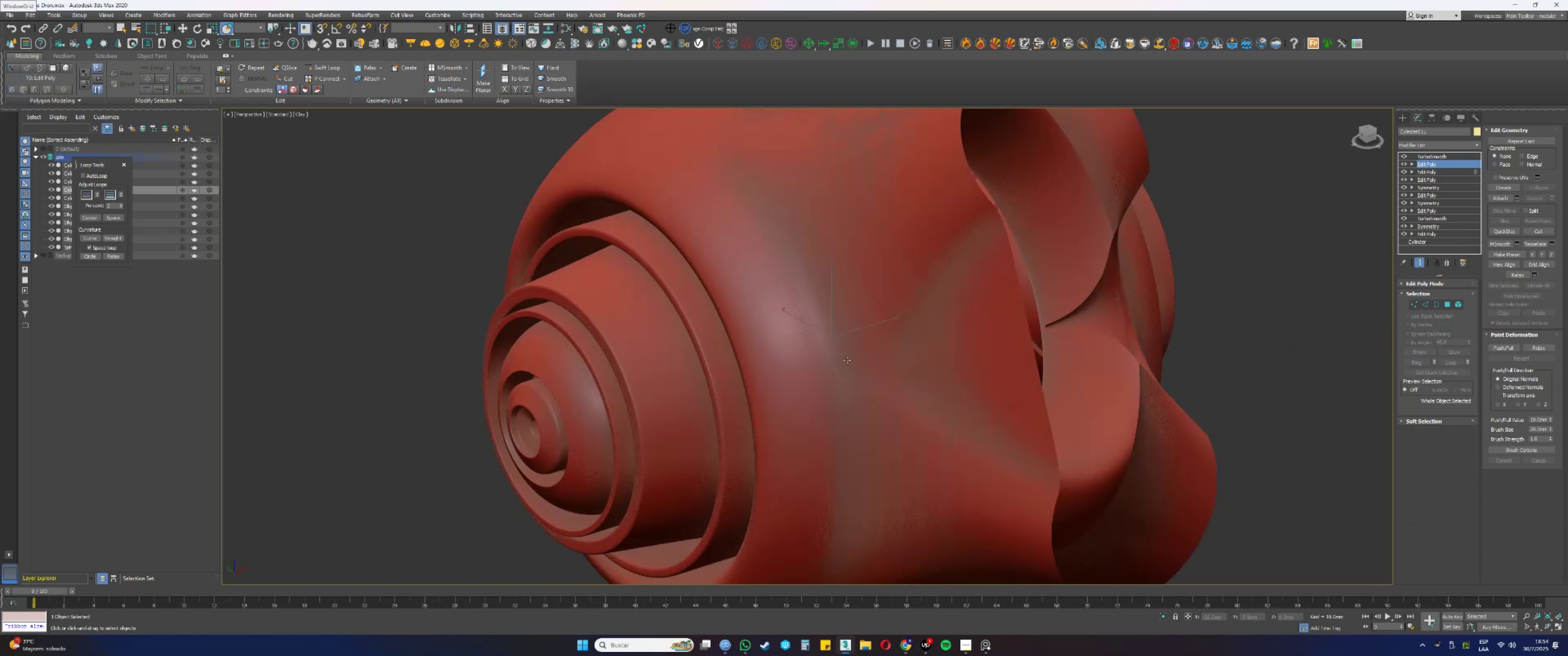 
scroll: coordinate [858, 354], scroll_direction: down, amount: 1.0
 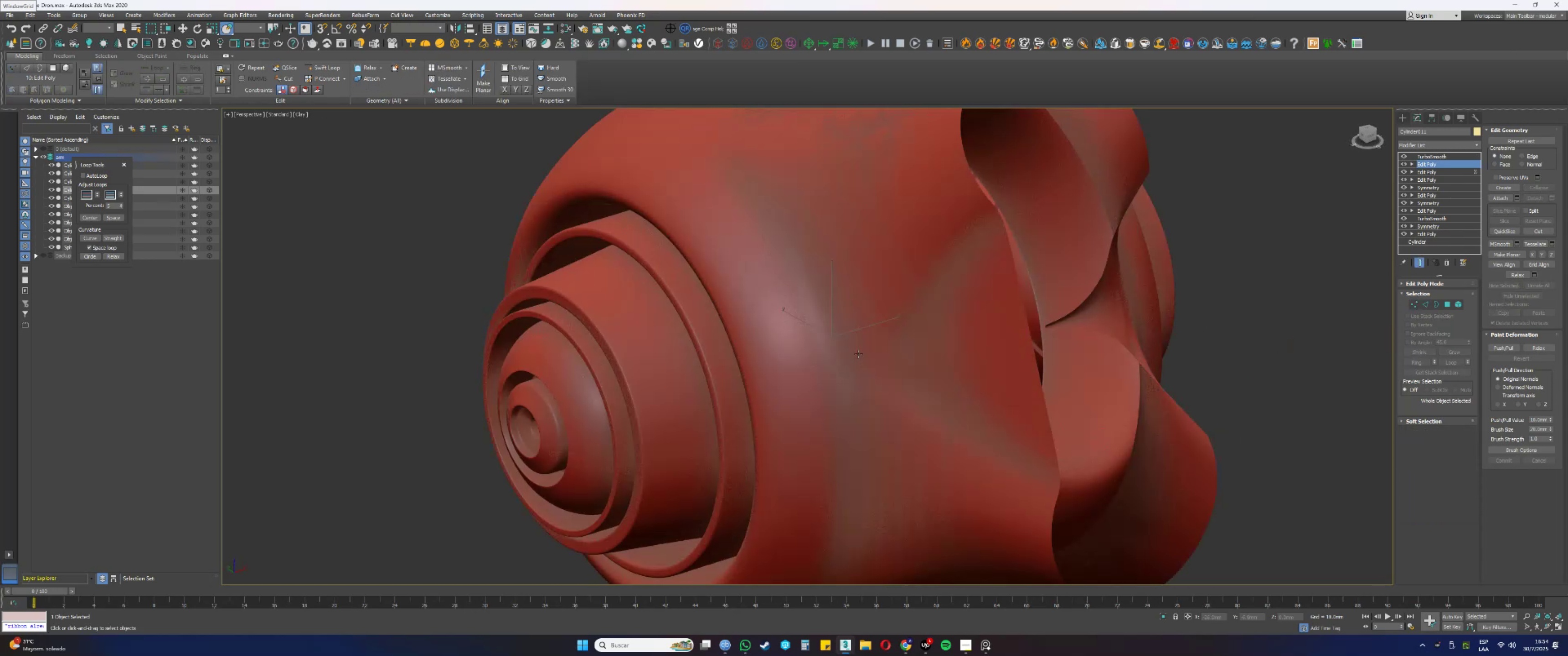 
hold_key(key=AltLeft, duration=1.52)
 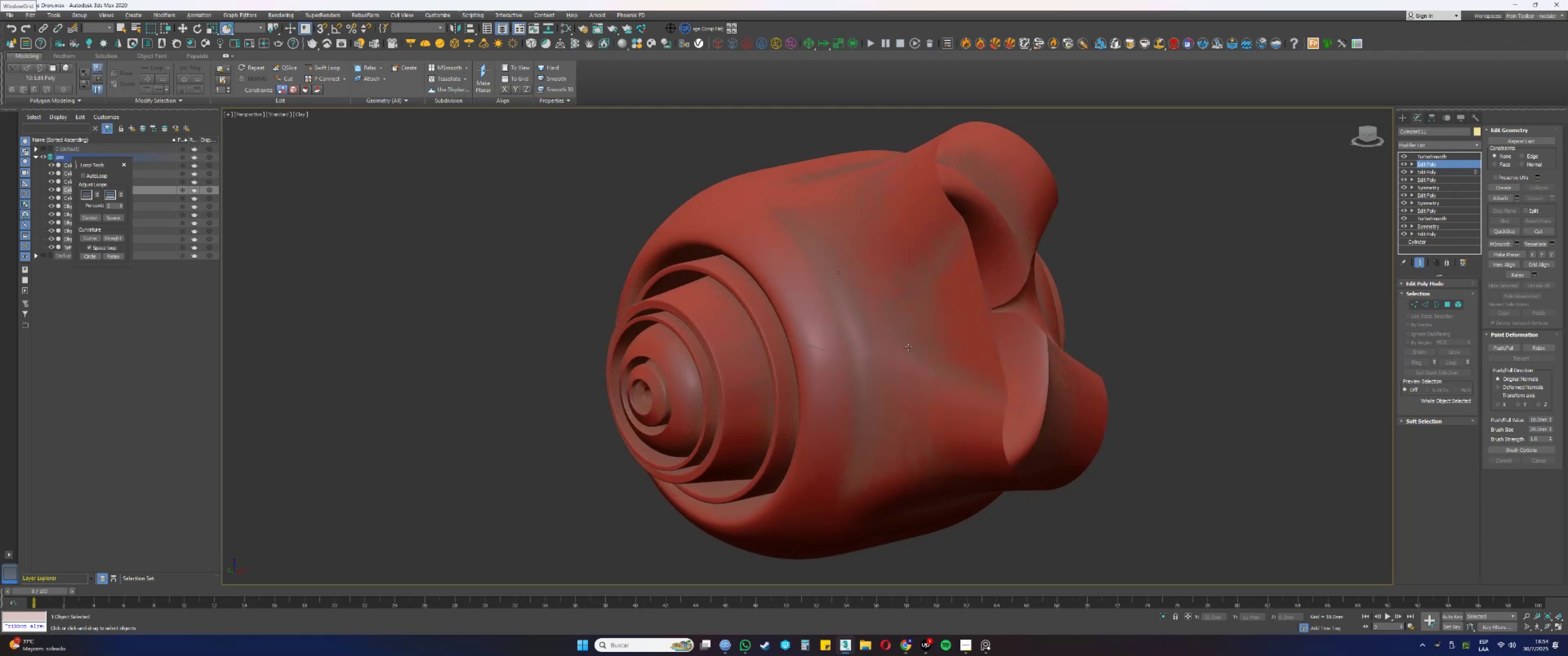 
key(F4)
 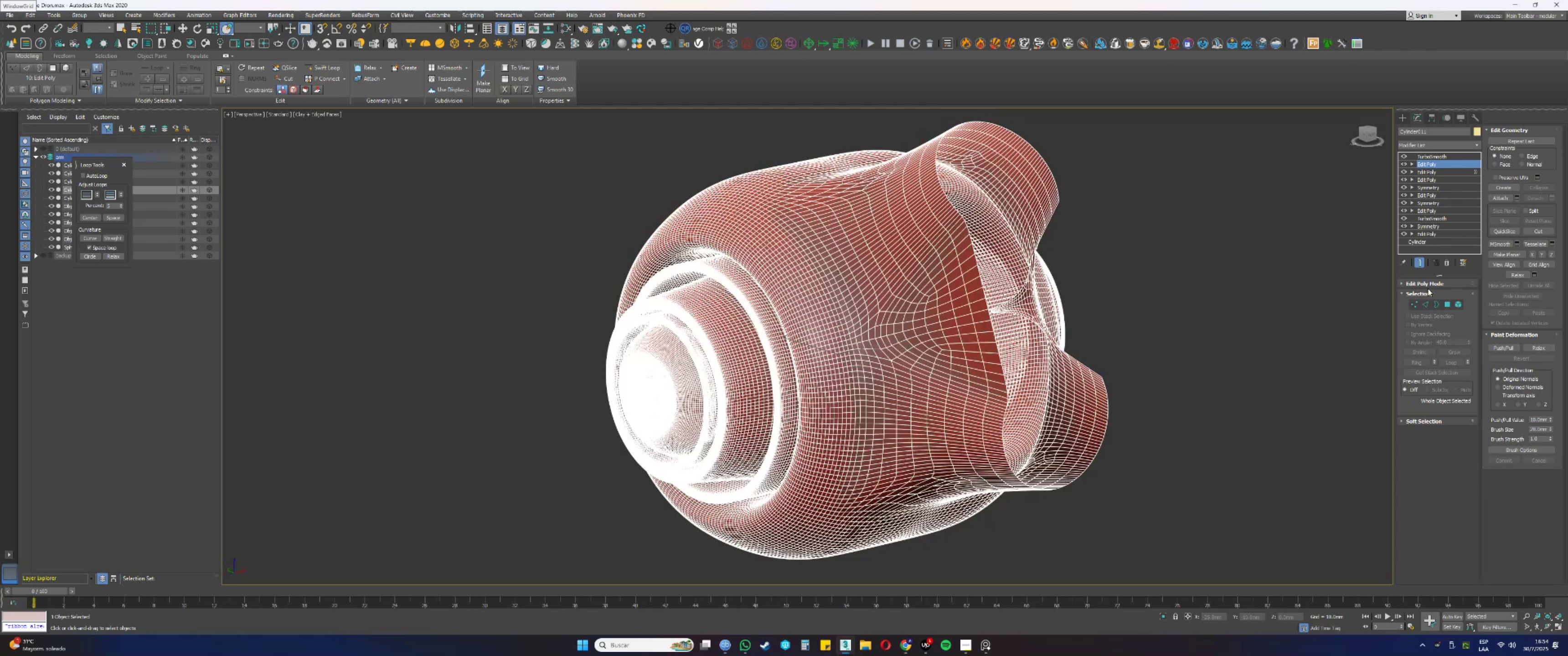 
left_click([1420, 261])
 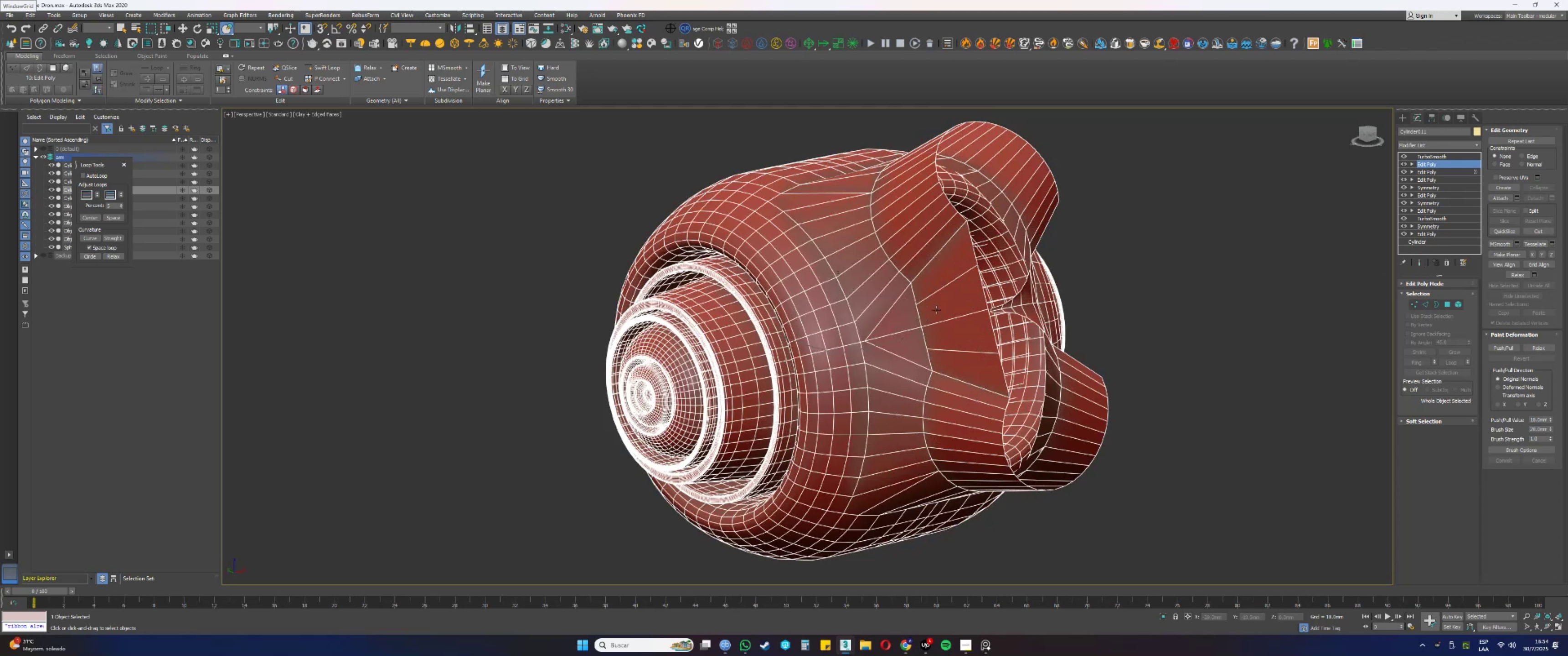 
scroll: coordinate [938, 304], scroll_direction: up, amount: 1.0
 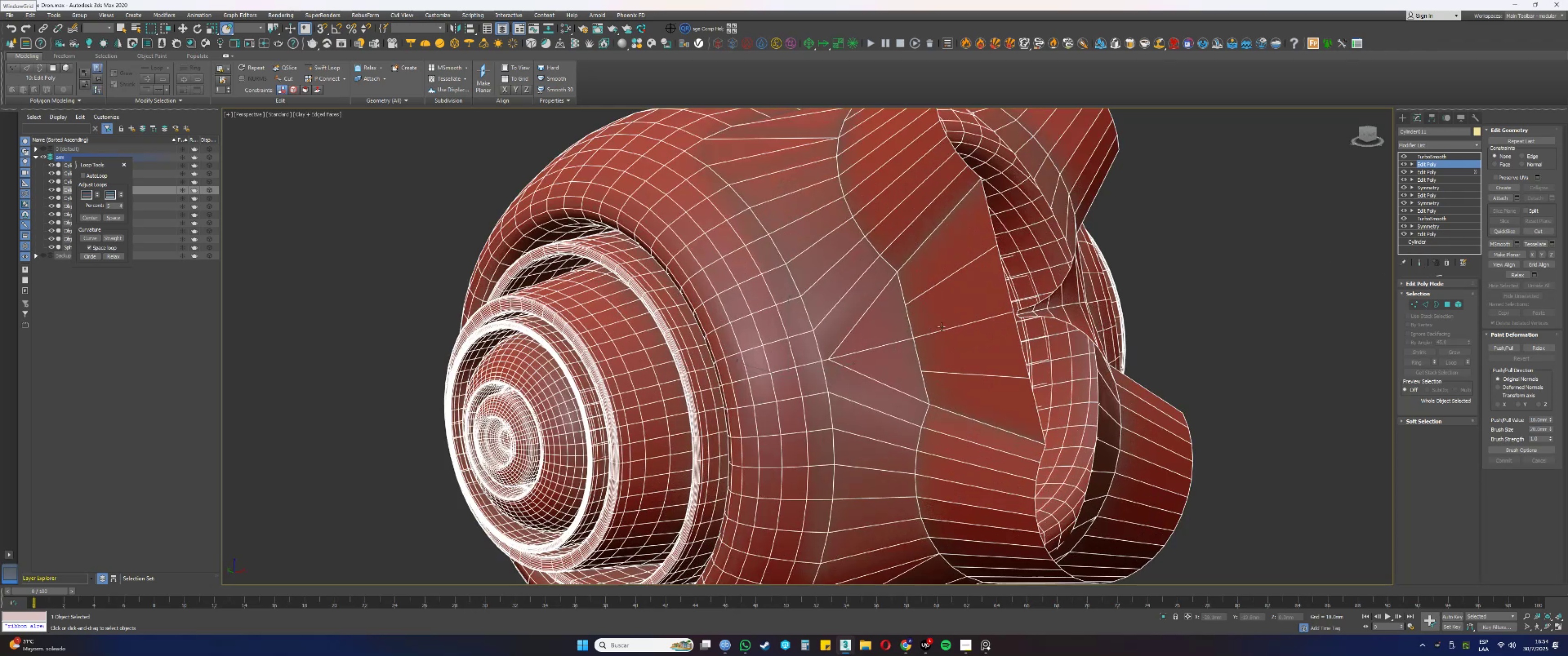 
key(4)
 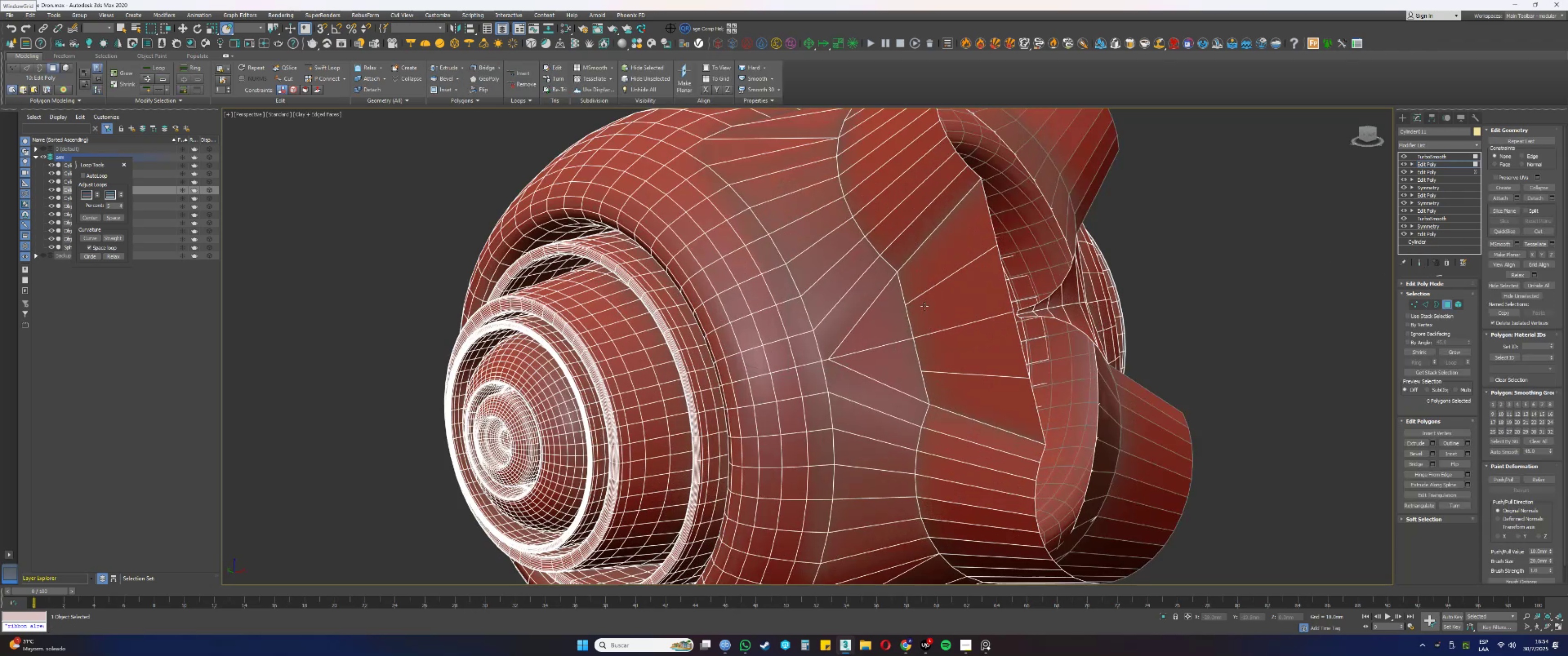 
left_click([924, 287])
 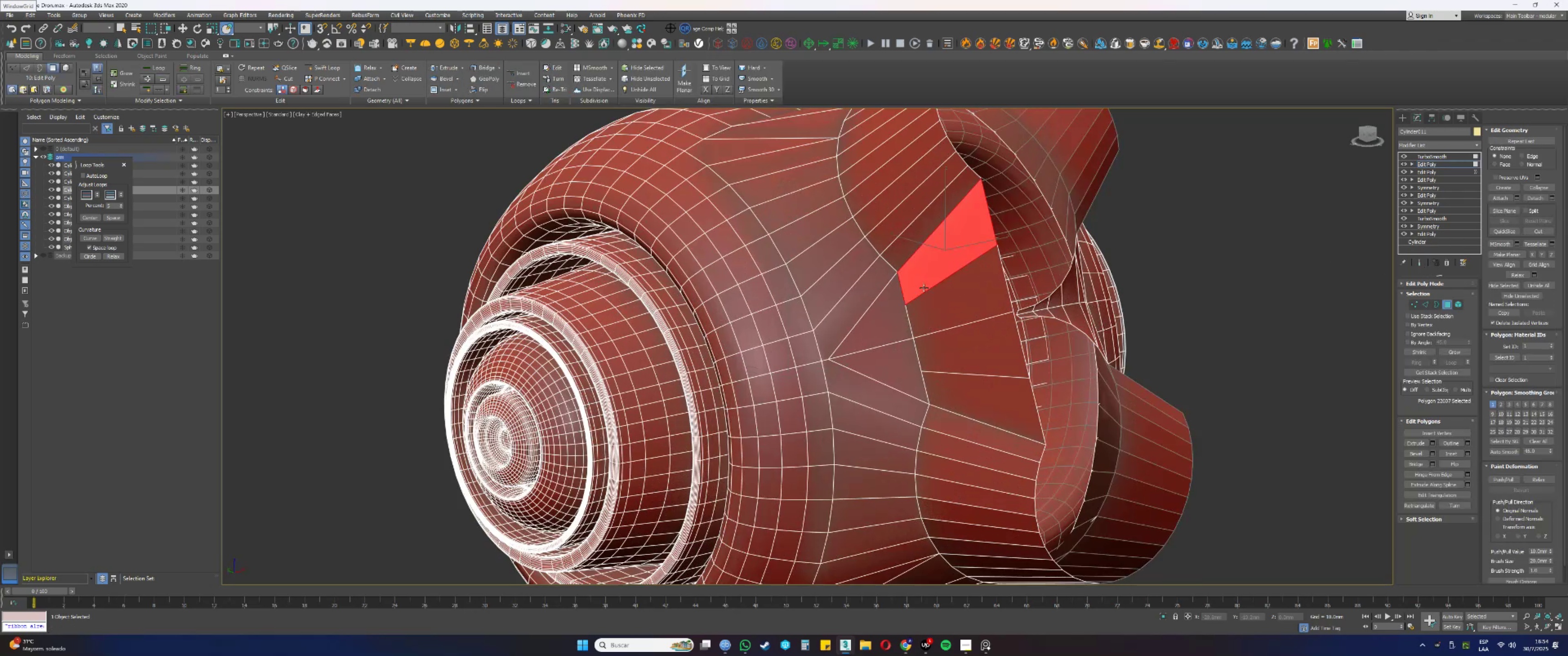 
hold_key(key=ControlLeft, duration=0.82)
left_click([929, 309])
 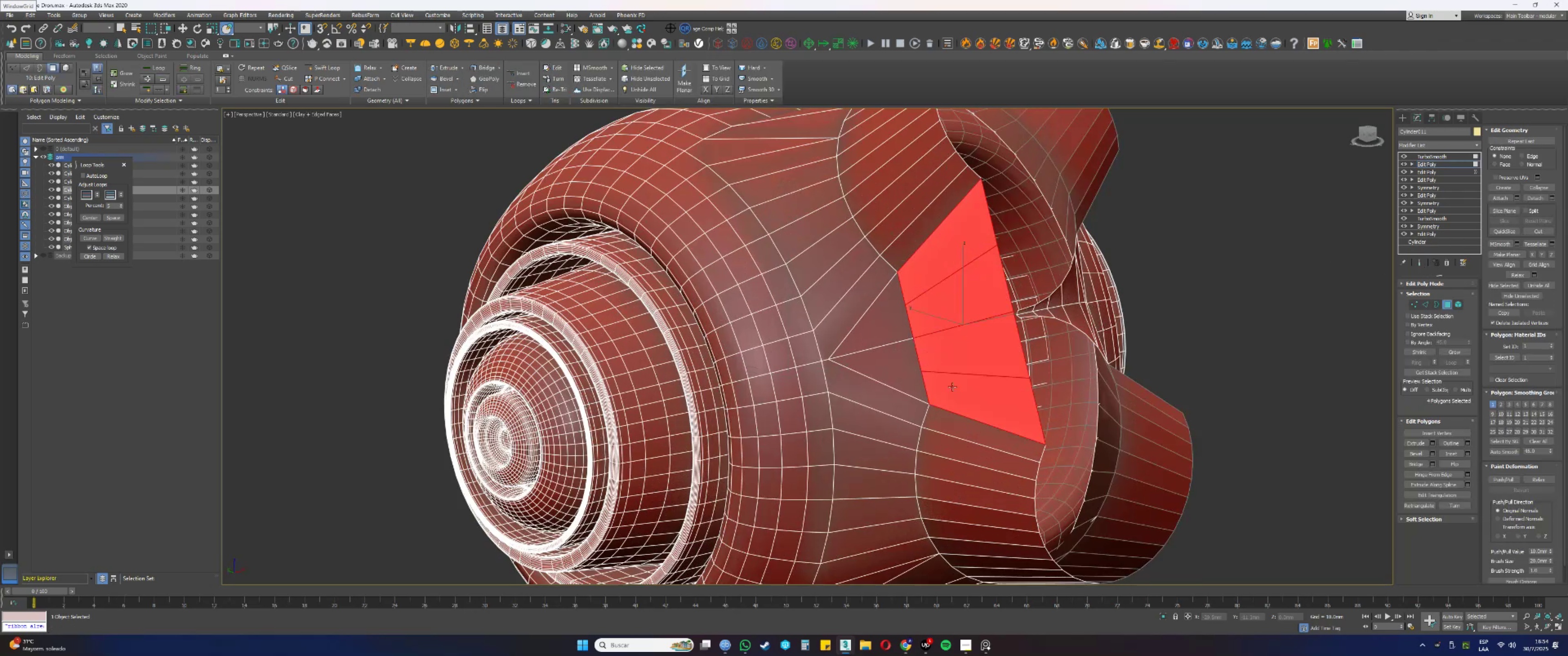 
hold_key(key=AltLeft, duration=0.46)
 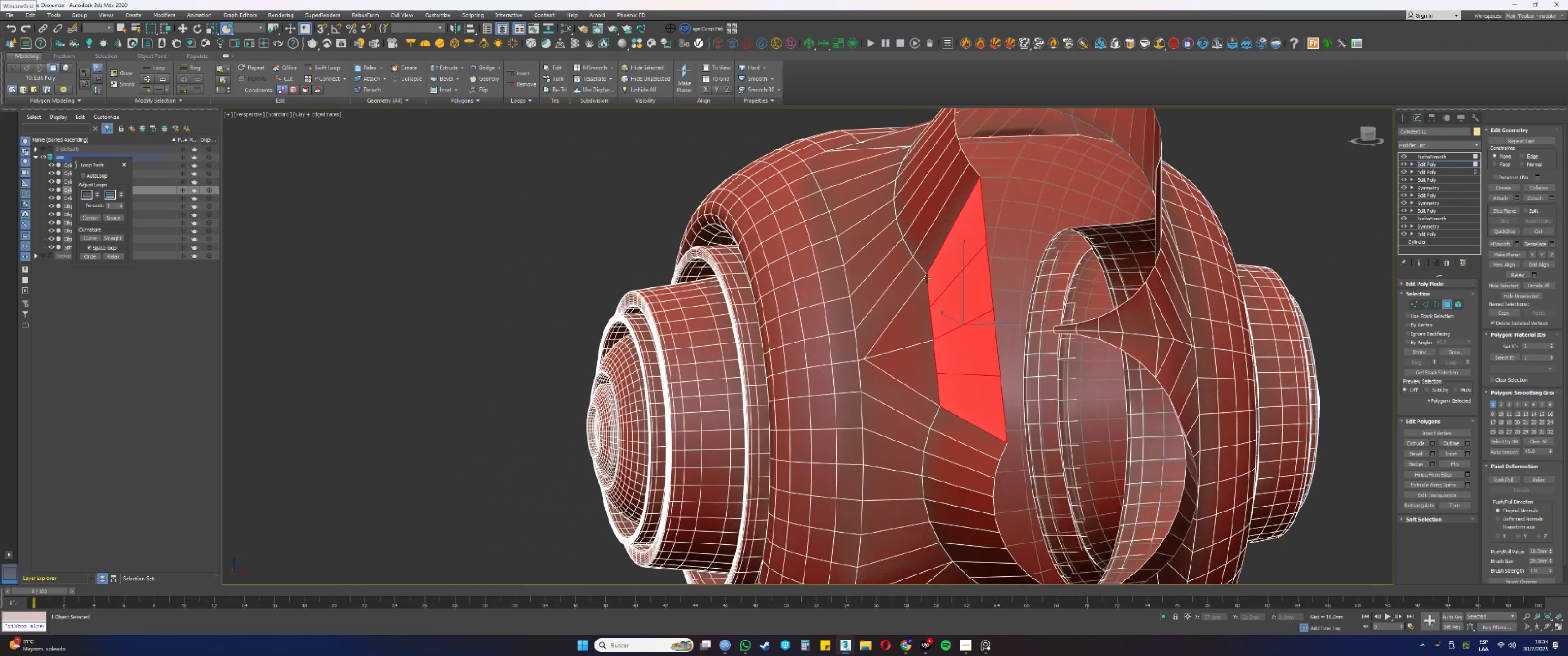 
hold_key(key=AltLeft, duration=0.47)
 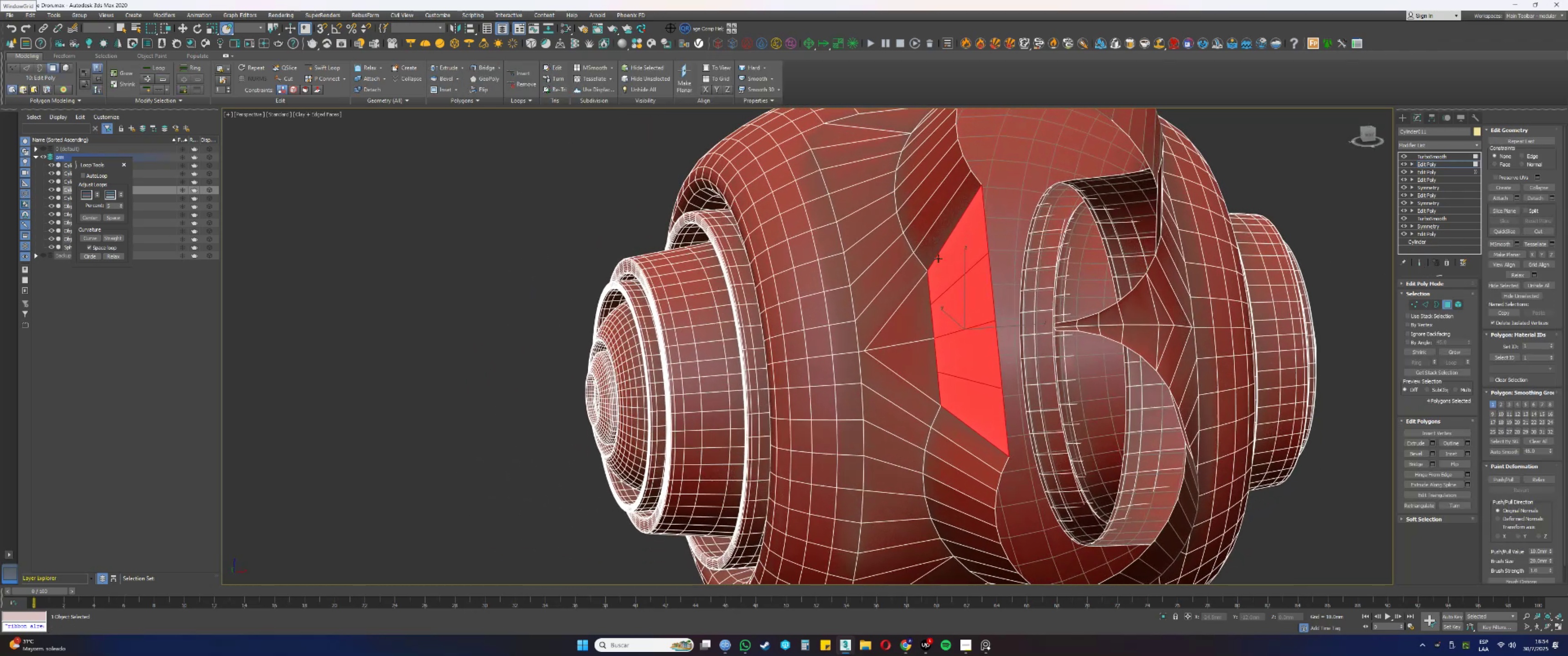 
scroll: coordinate [940, 280], scroll_direction: down, amount: 1.0
 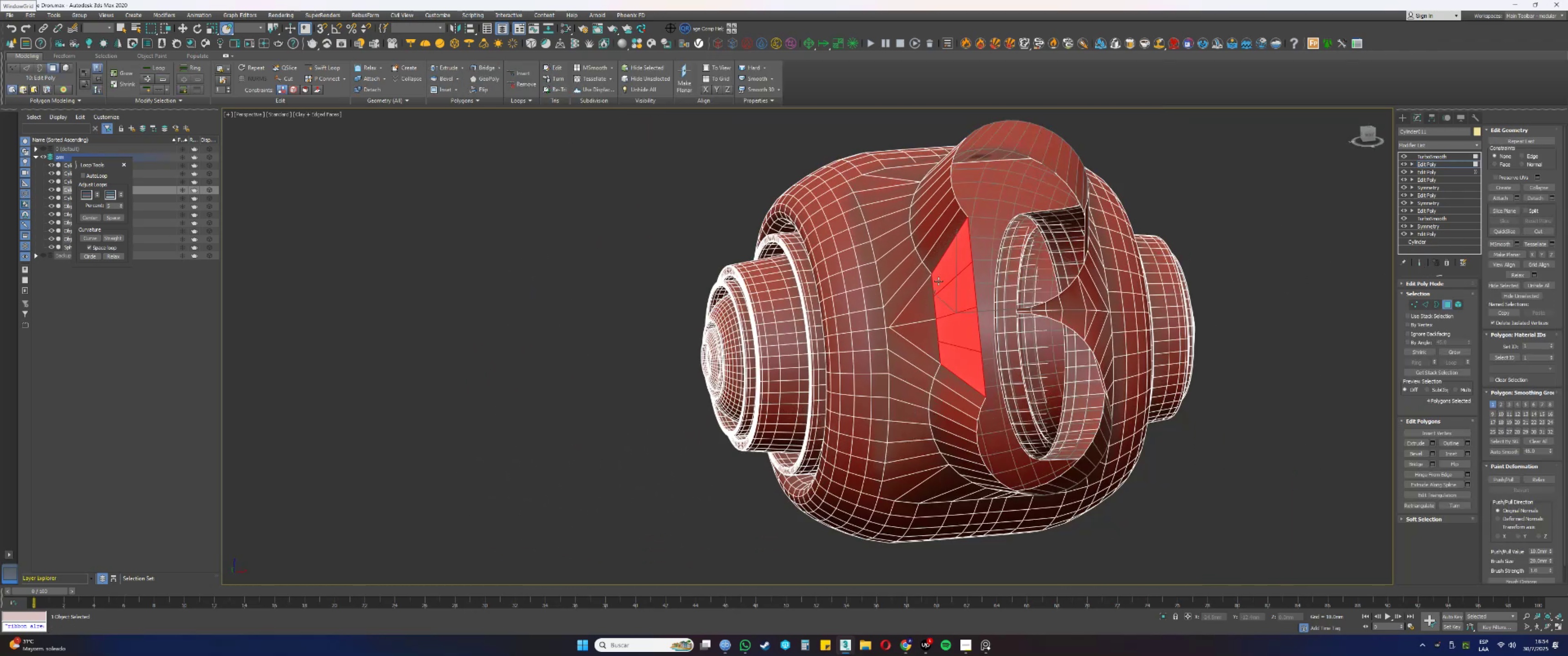 
type(fz)
 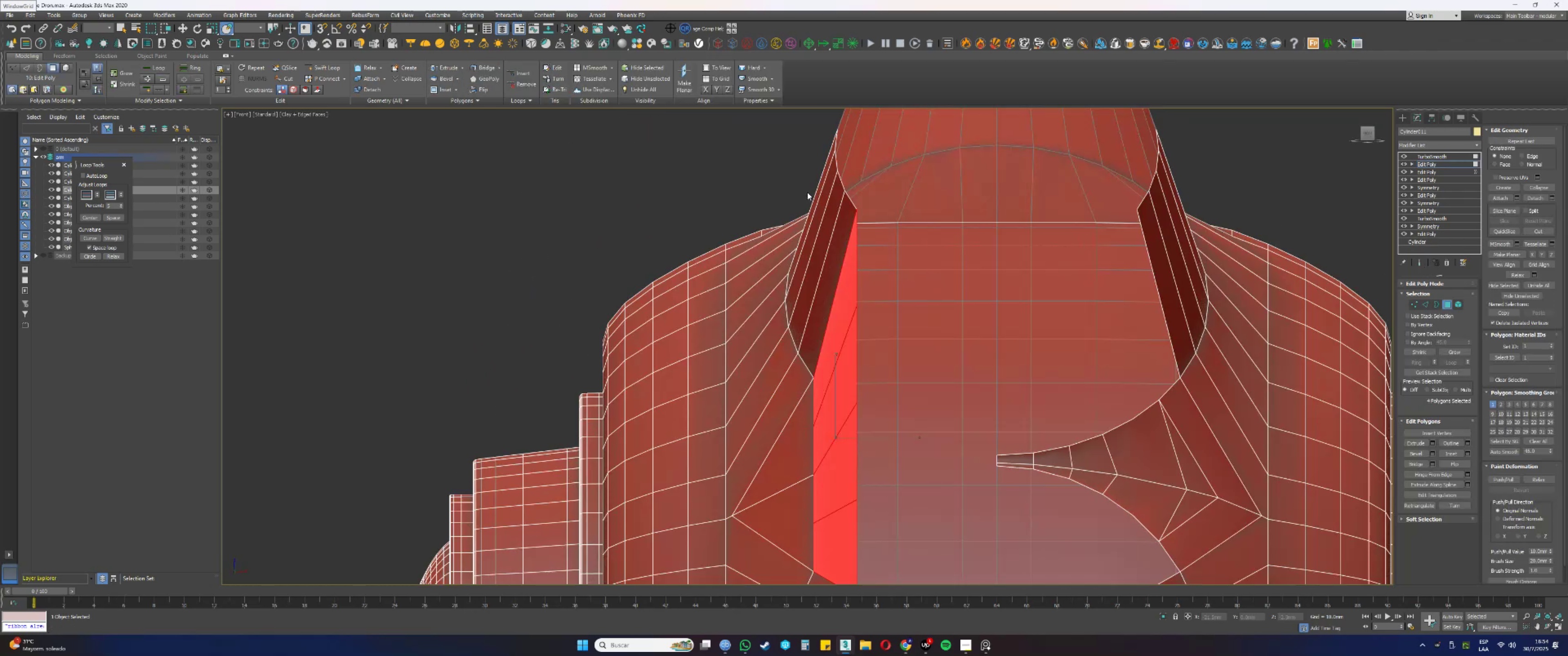 
hold_key(key=ControlLeft, duration=1.53)
left_click([818, 195])
 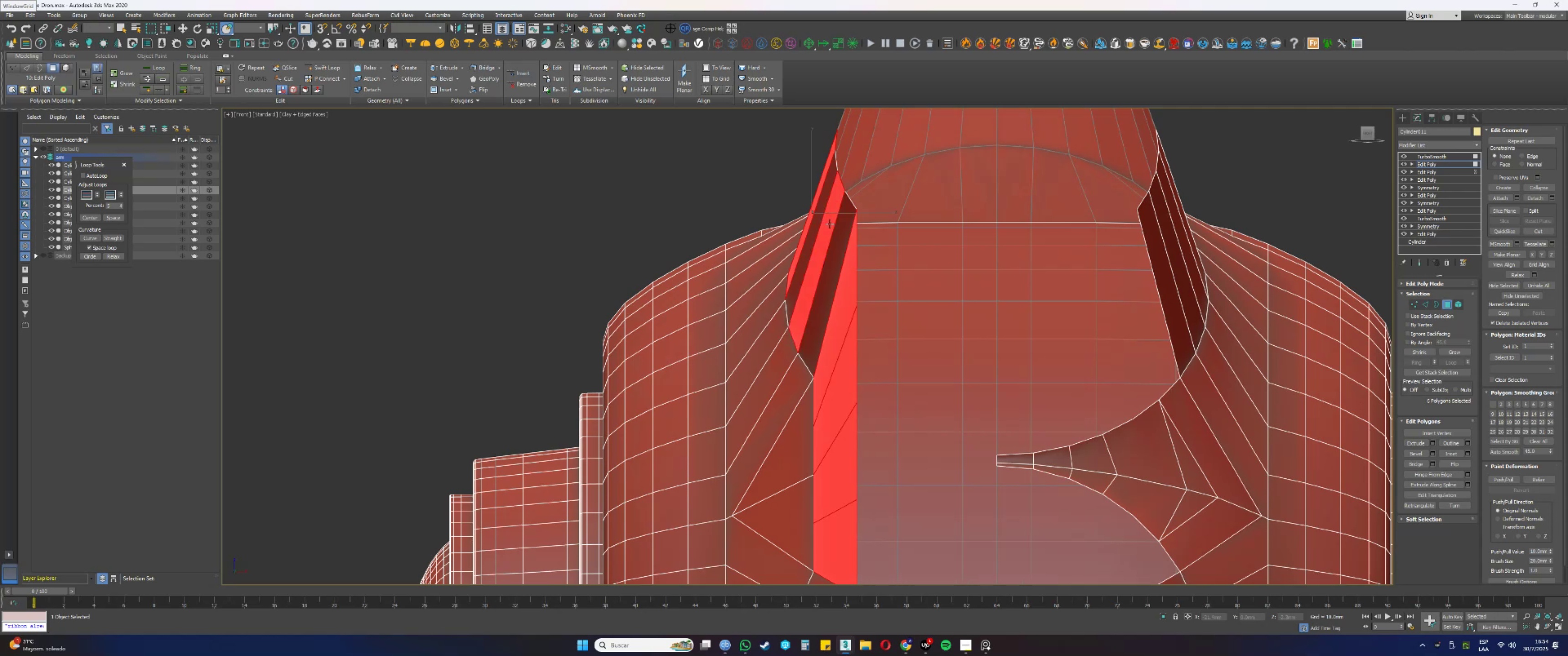 
left_click([818, 215])
 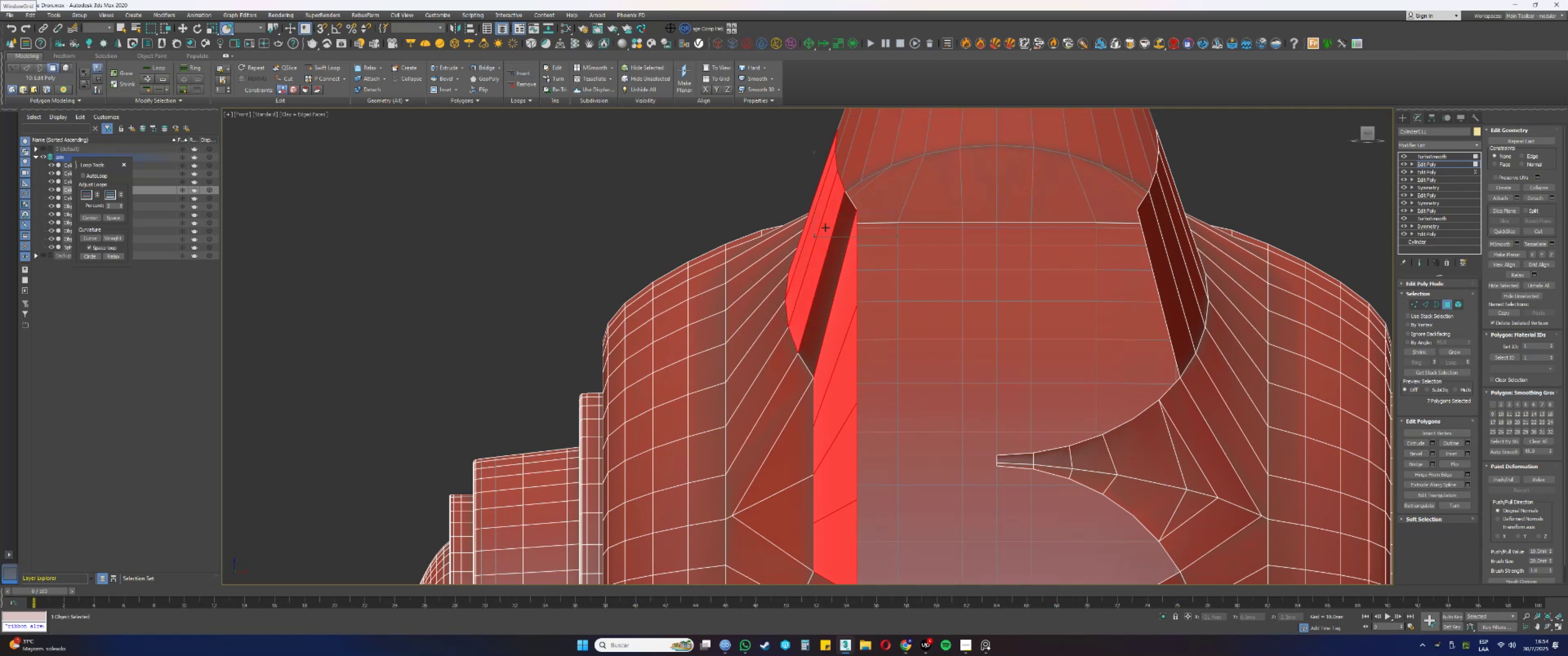 
key(Control+ControlLeft)
 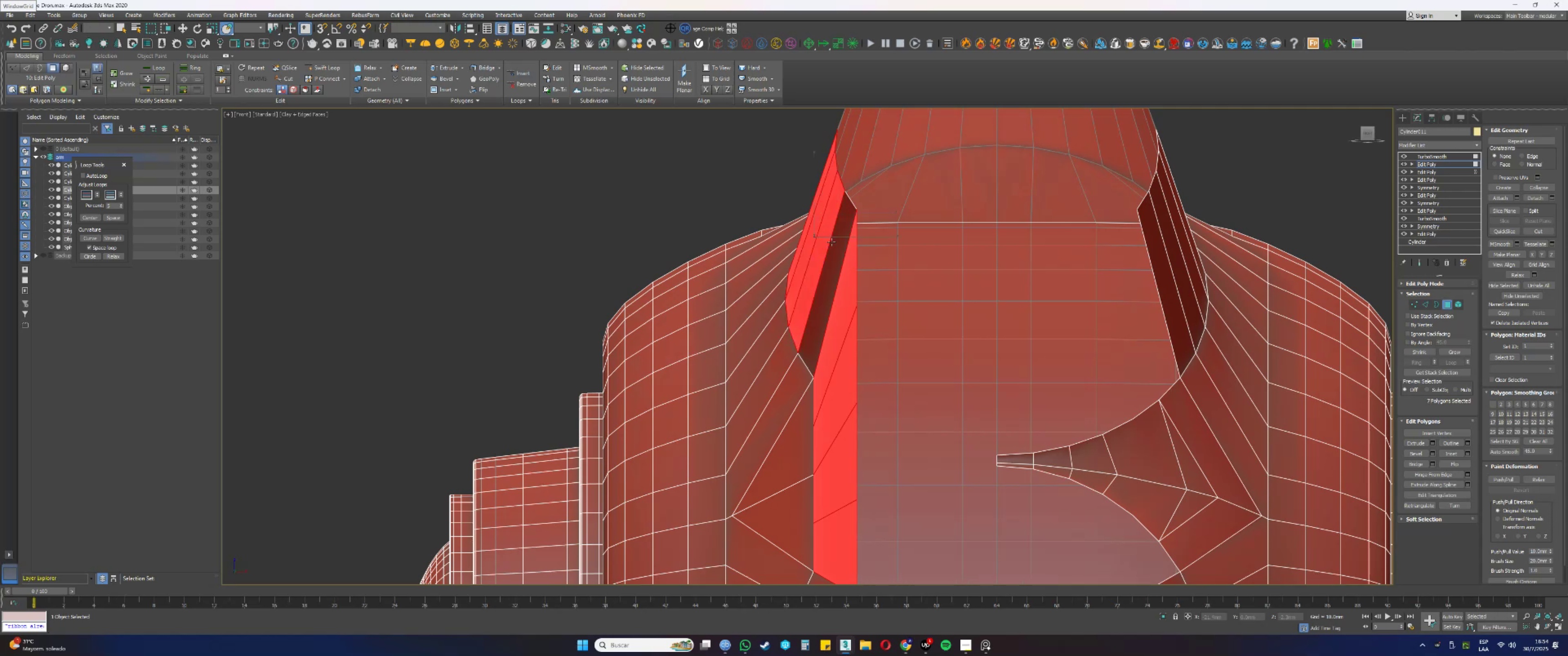 
key(Control+ControlLeft)
 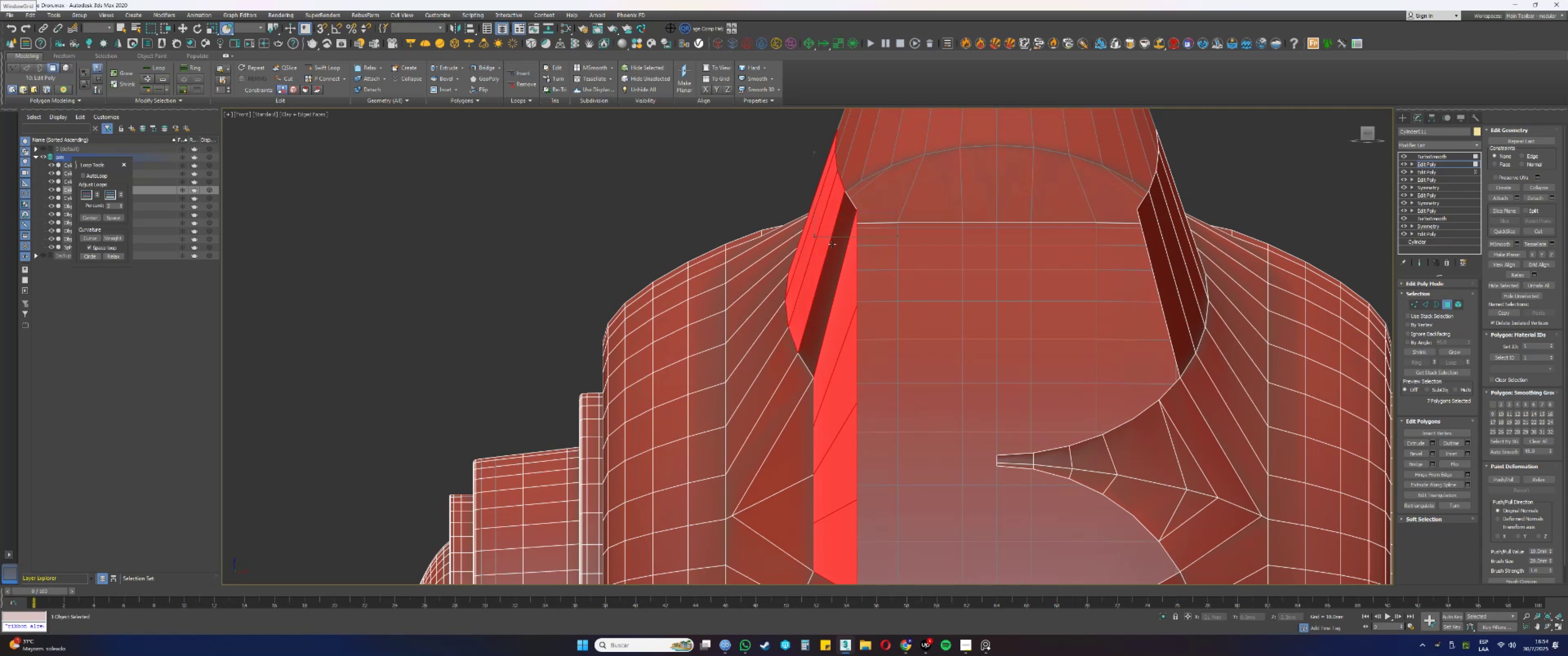 
key(Control+ControlLeft)
 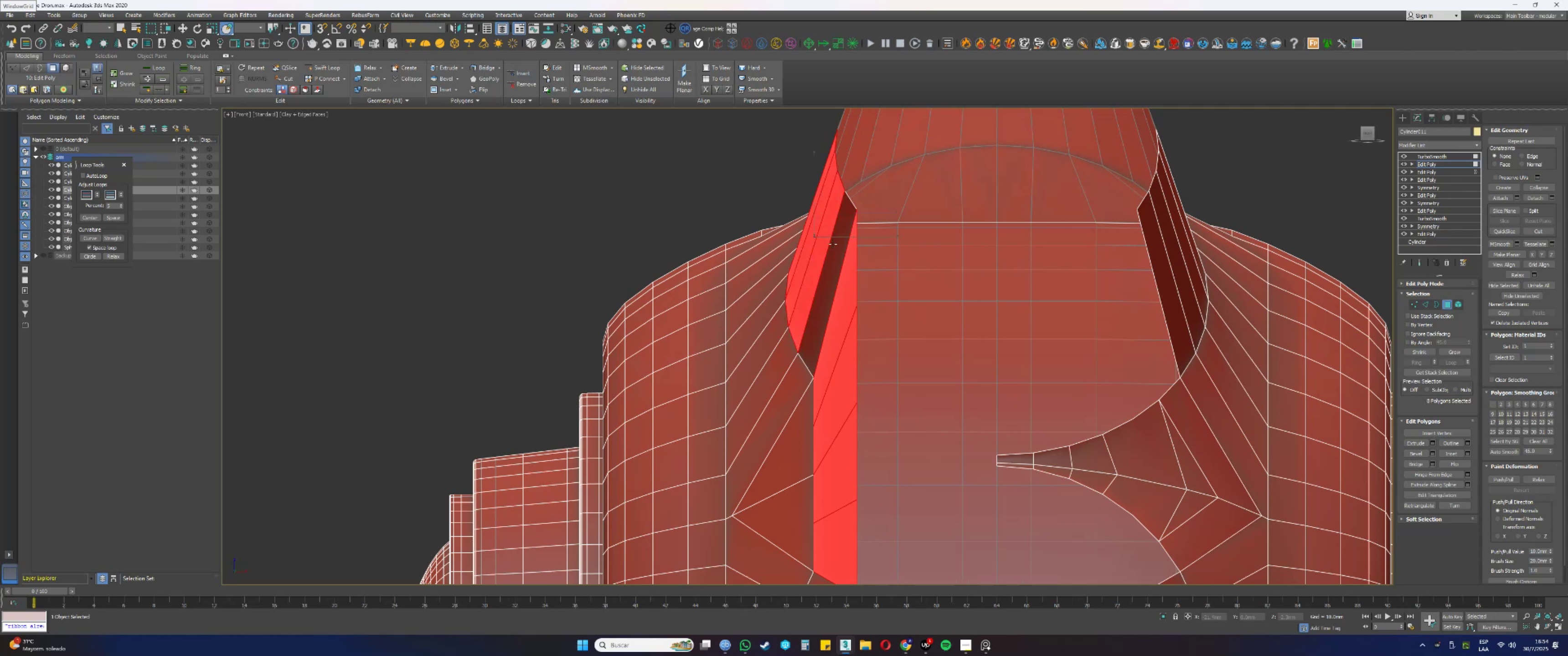 
double_click([833, 244])
 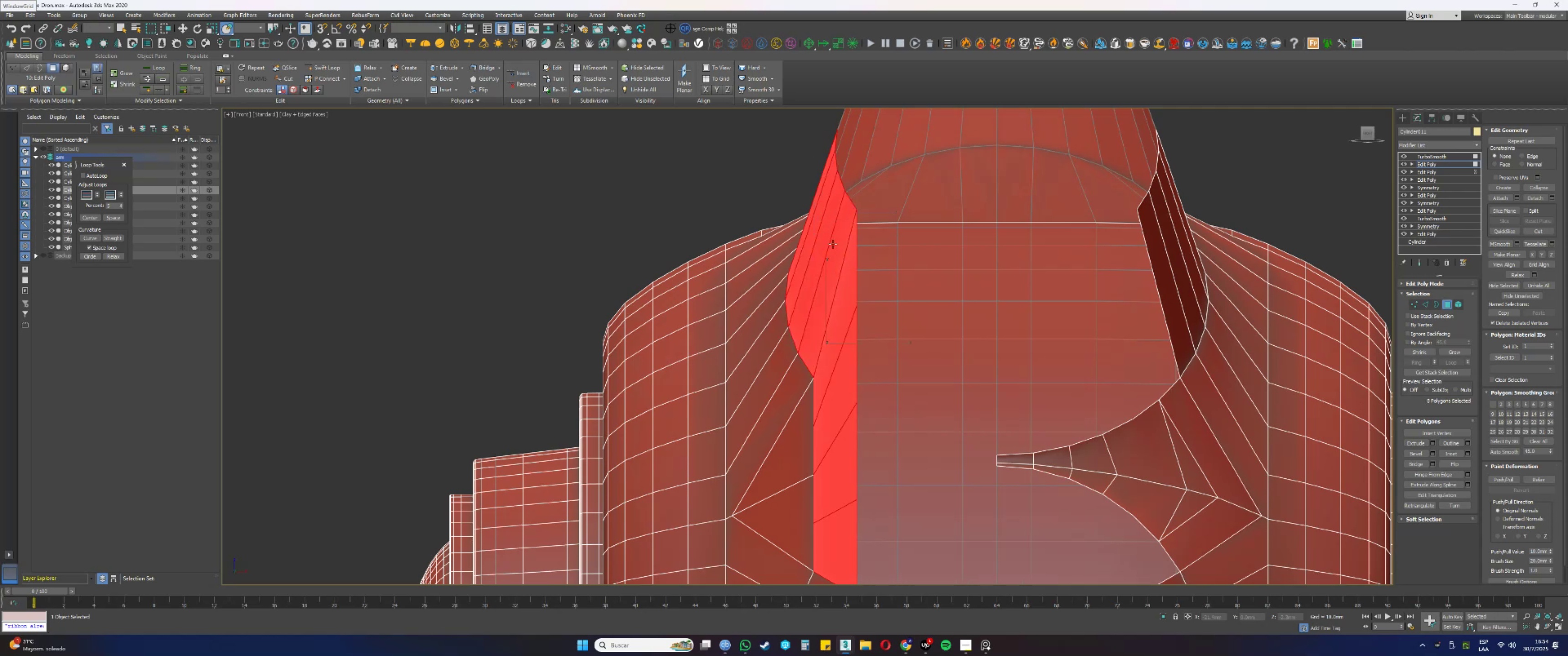 
key(Control+ControlLeft)
 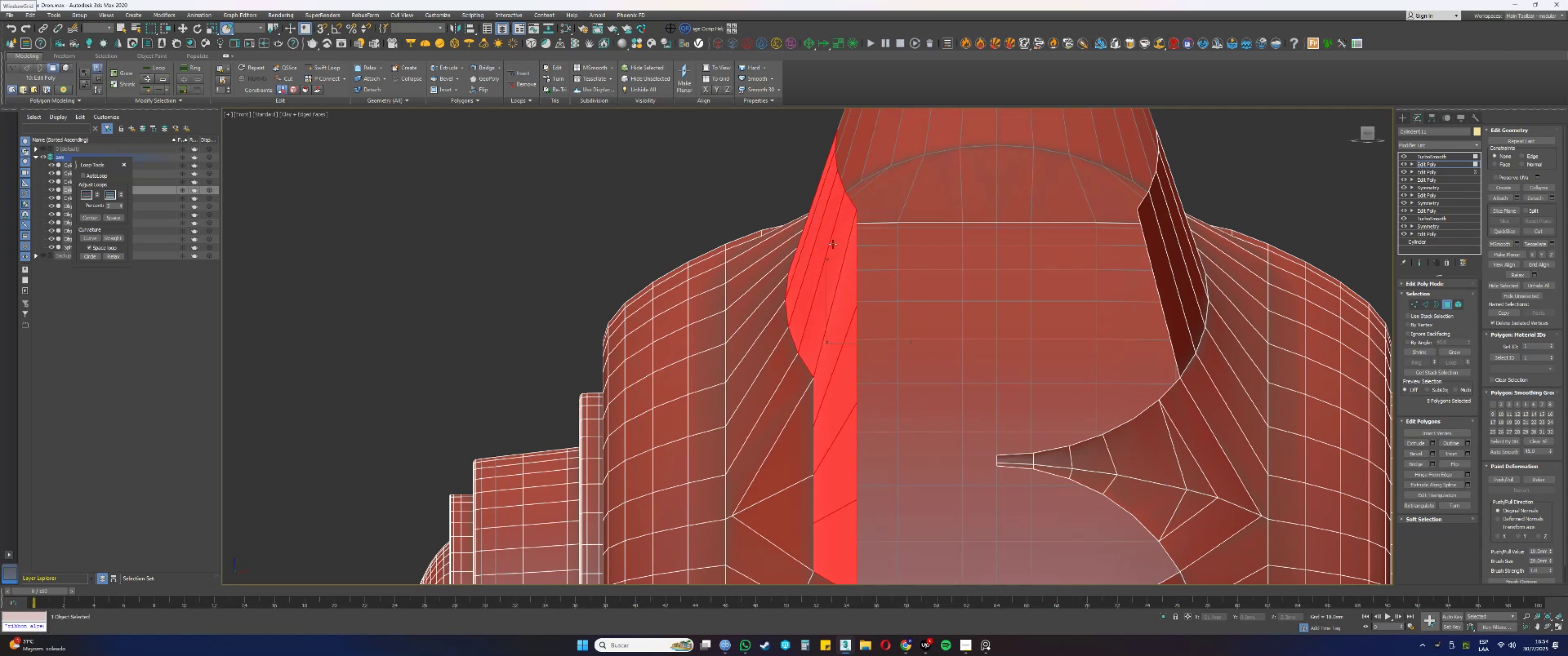 
key(Control+ControlLeft)
 